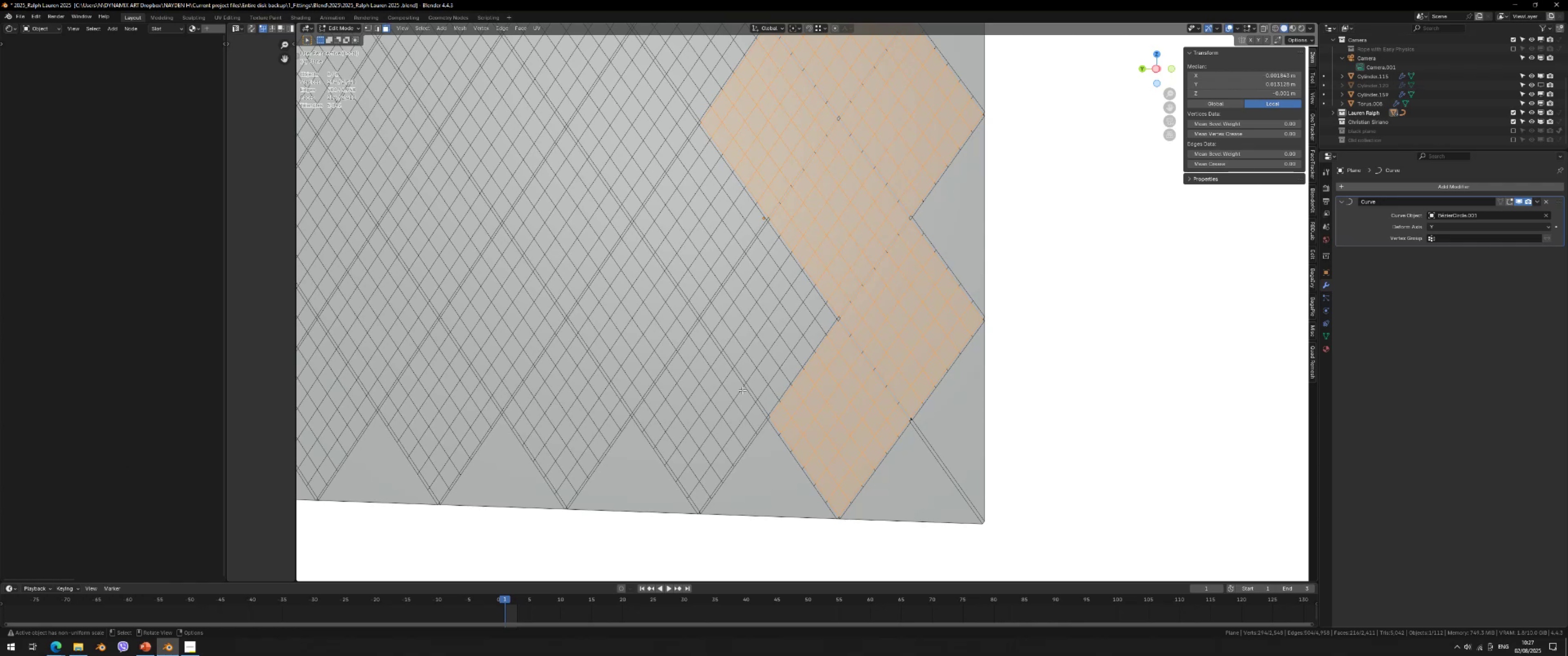 
hold_key(key=CapsLock, duration=0.4)
 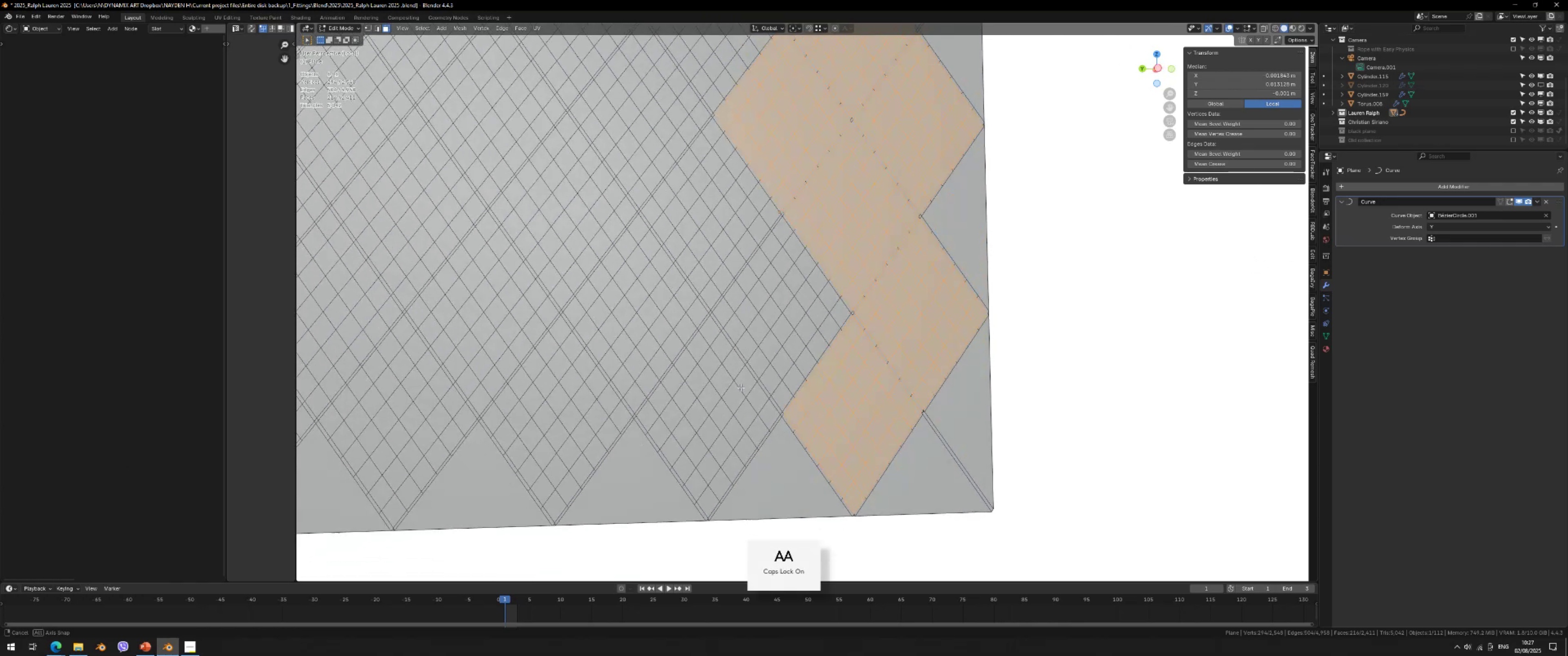 
key(CapsLock)
 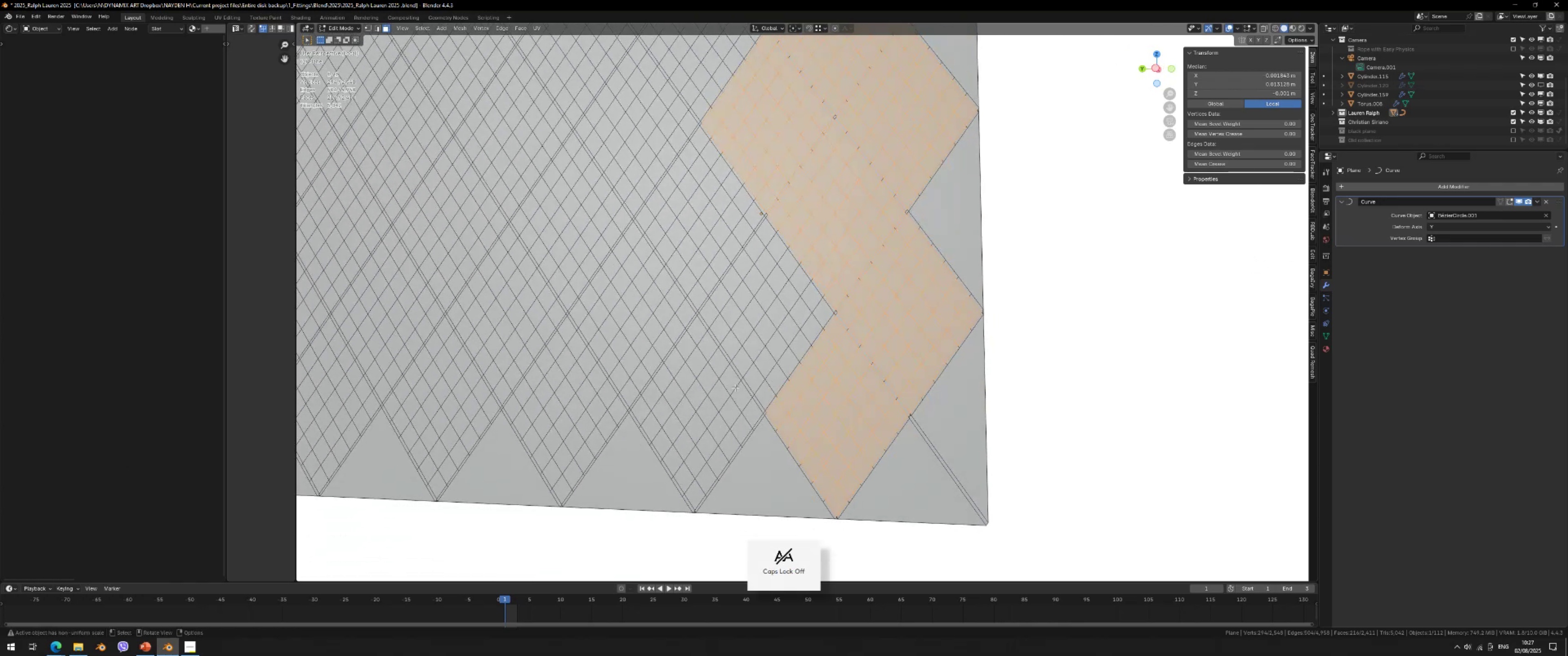 
key(Shift+ShiftLeft)
 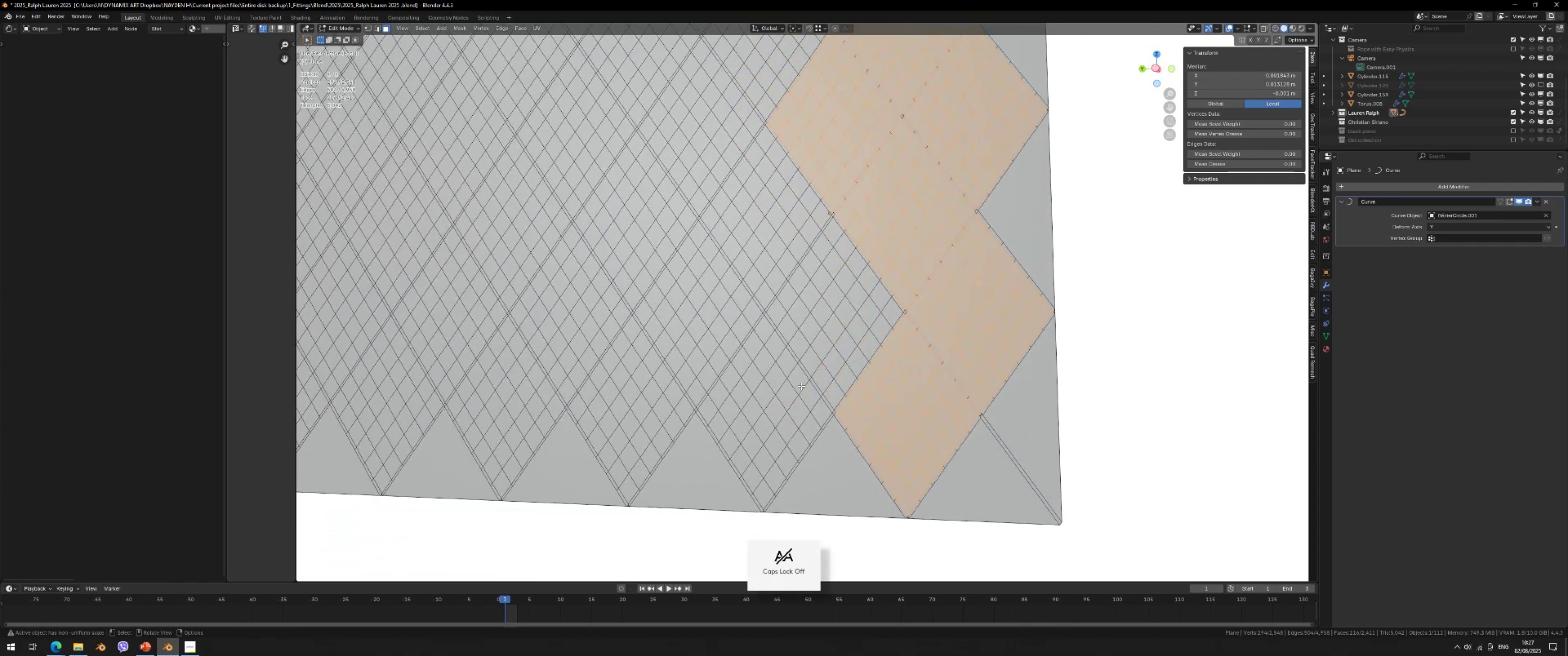 
scroll: coordinate [801, 386], scroll_direction: up, amount: 1.0
 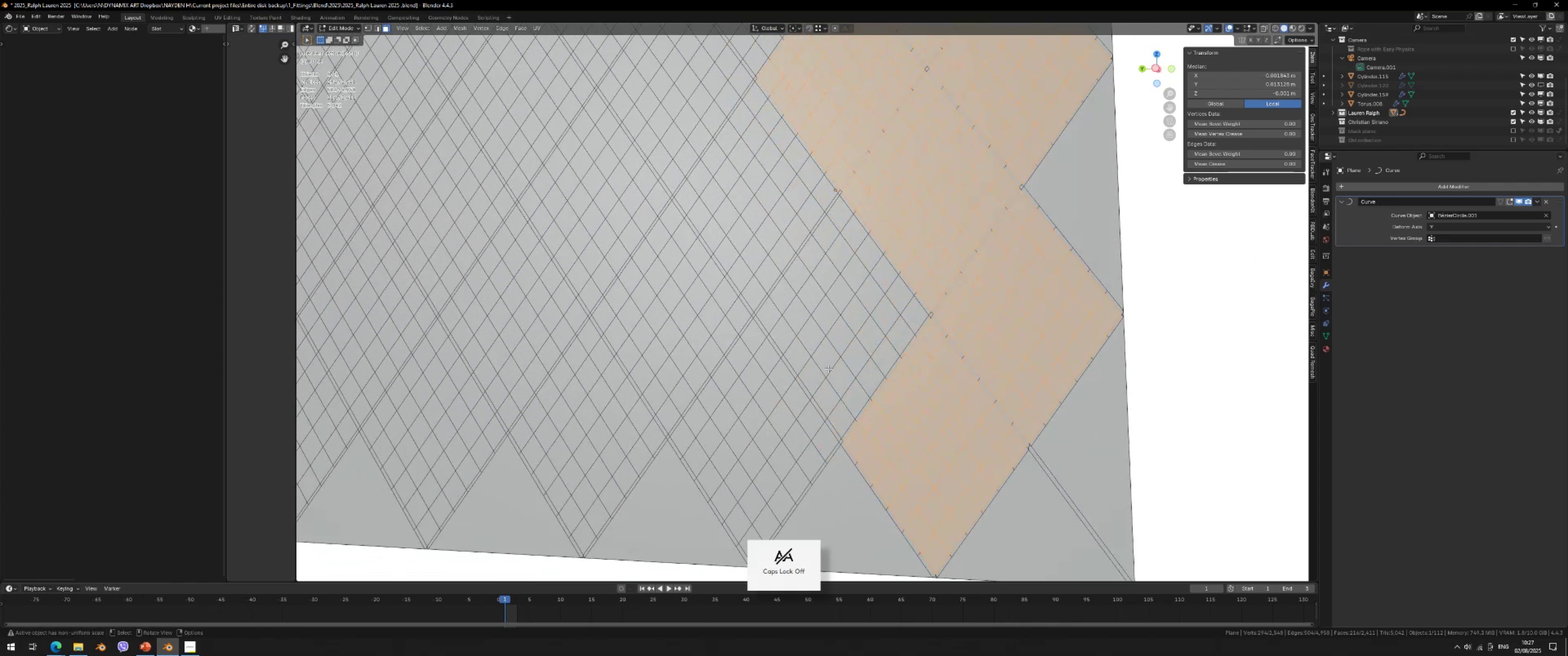 
key(C)
 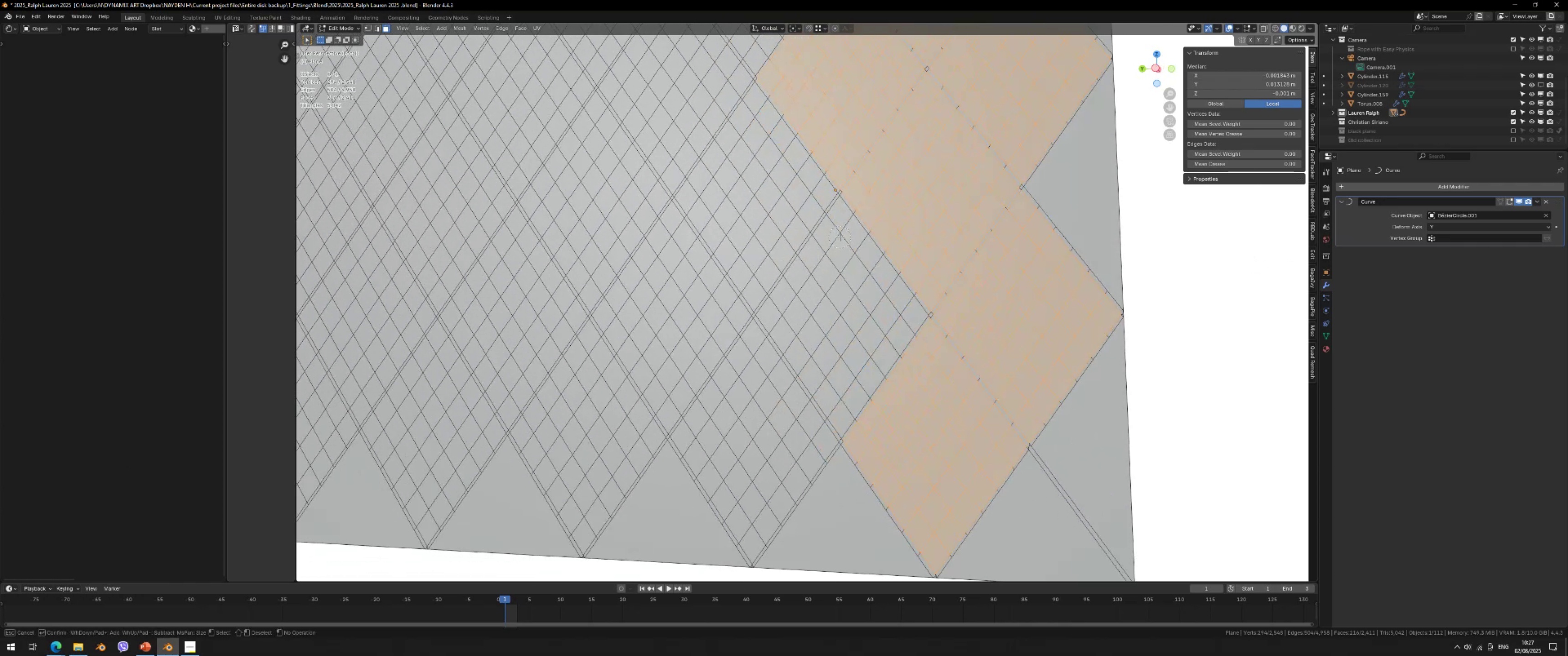 
left_click_drag(start_coordinate=[840, 235], to_coordinate=[786, 306])
 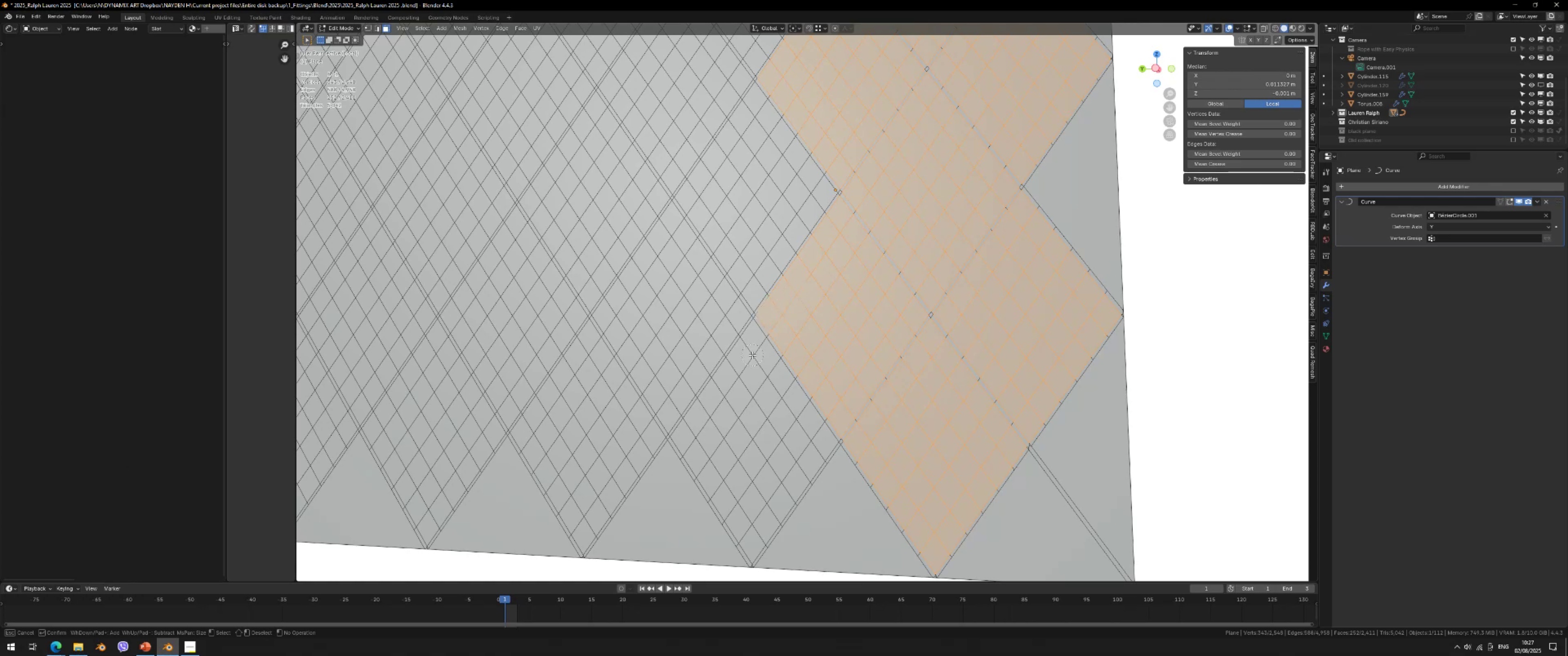 
left_click_drag(start_coordinate=[752, 356], to_coordinate=[752, 435])
 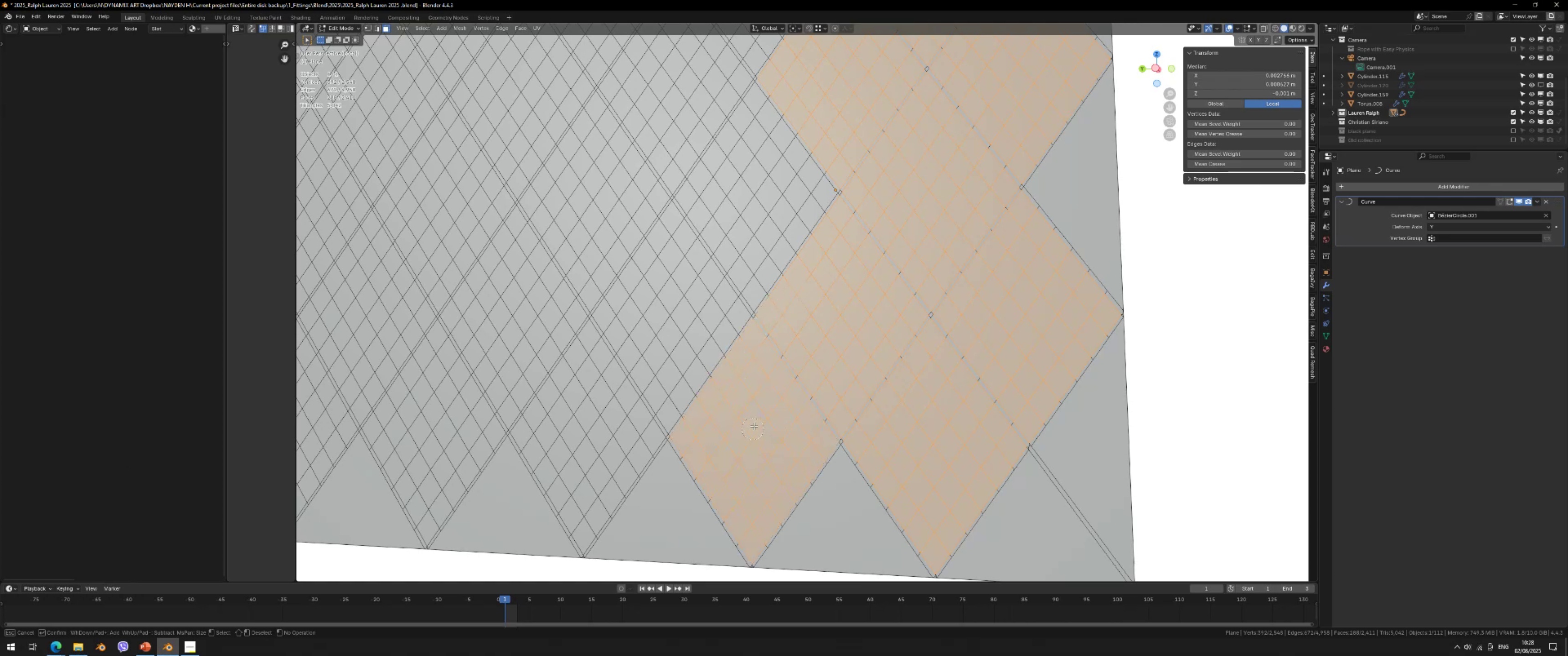 
key(Enter)
 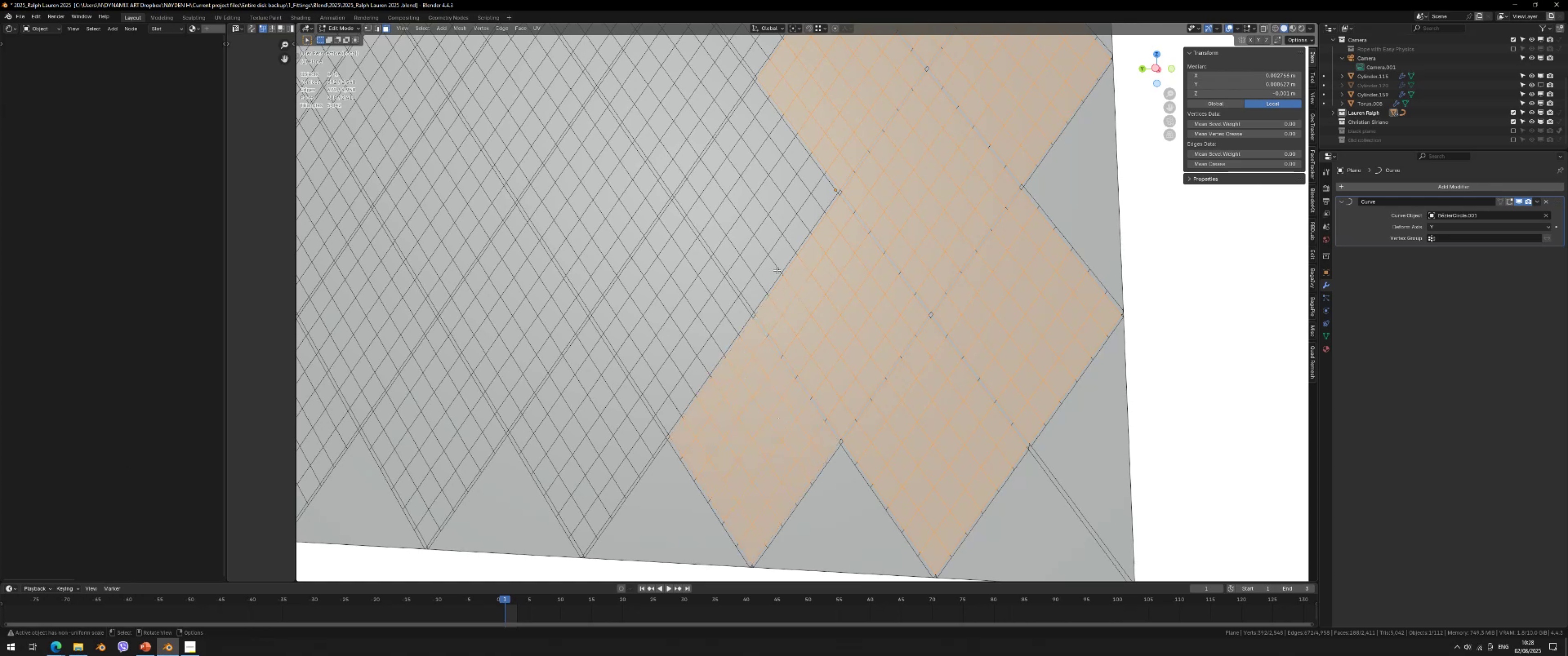 
hold_key(key=ShiftLeft, duration=0.33)
 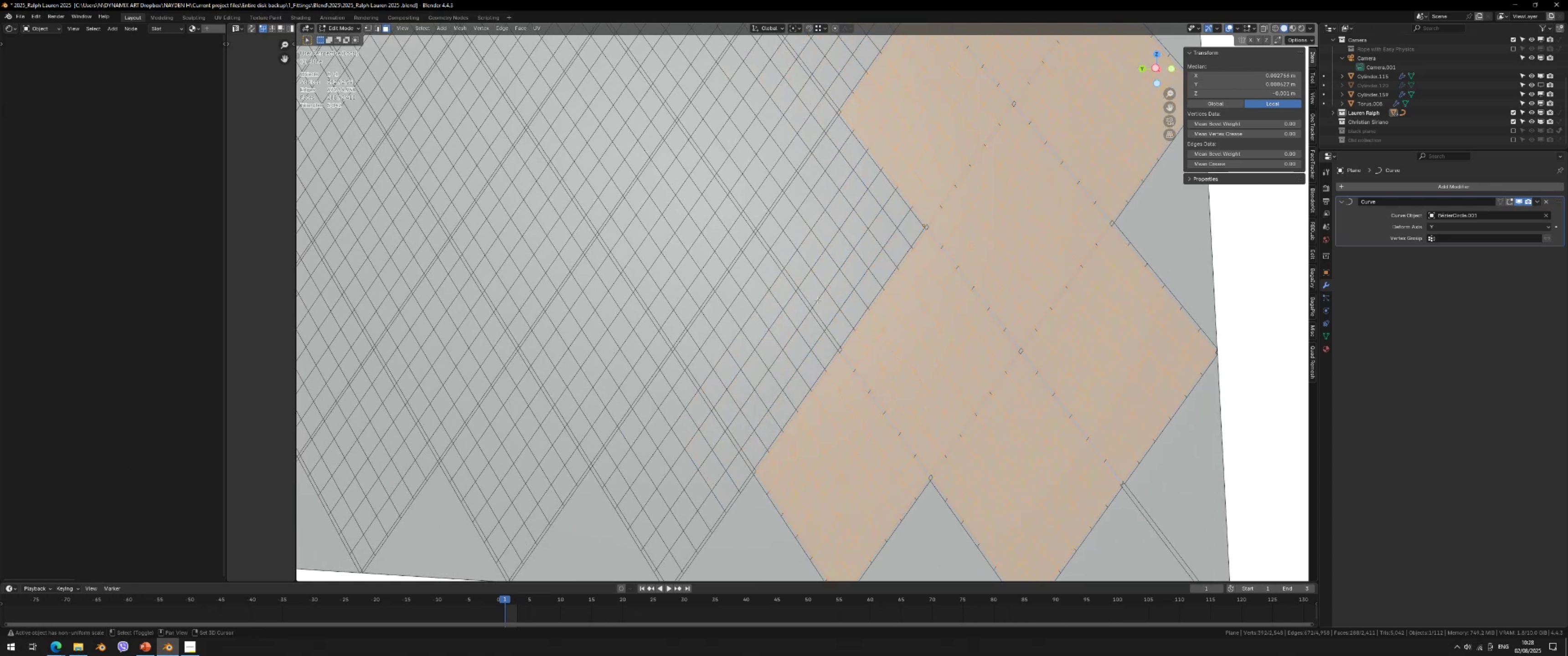 
scroll: coordinate [818, 301], scroll_direction: up, amount: 1.0
 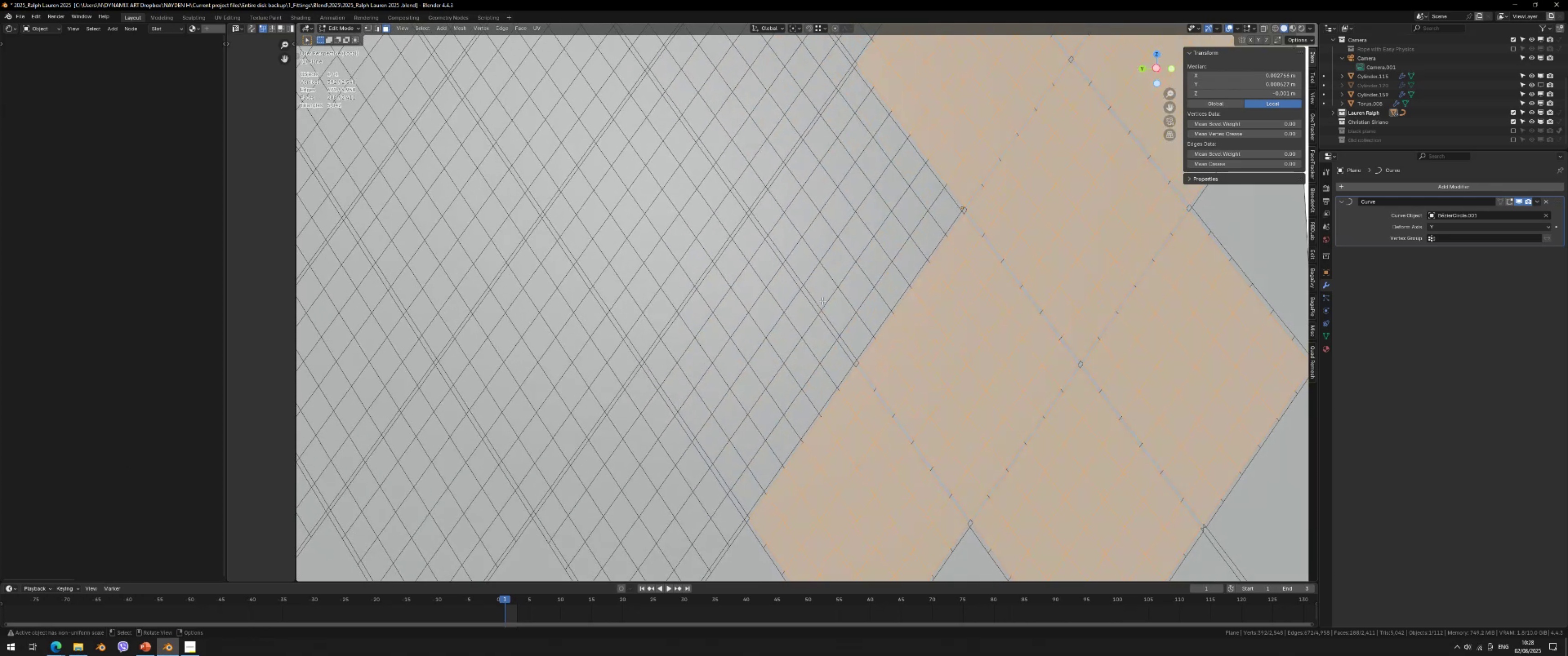 
key(Shift+ShiftLeft)
 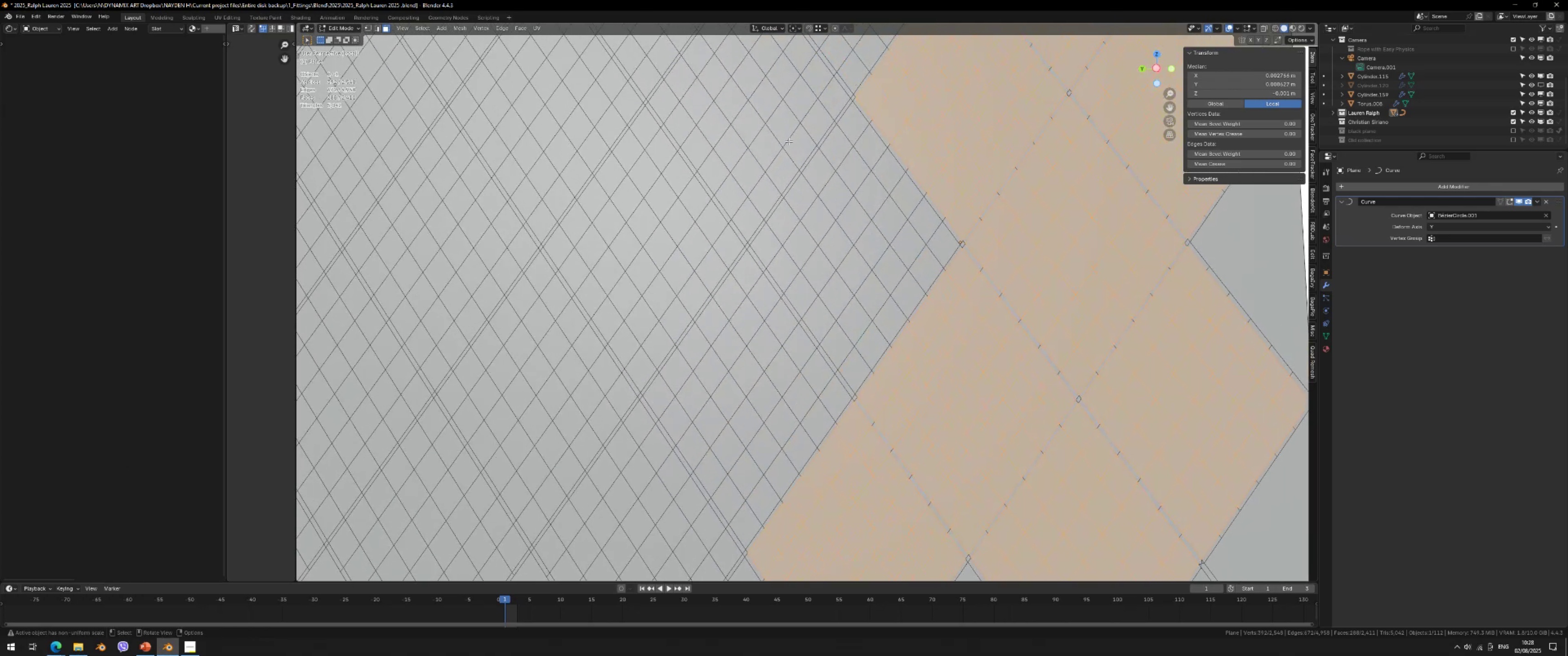 
key(C)
 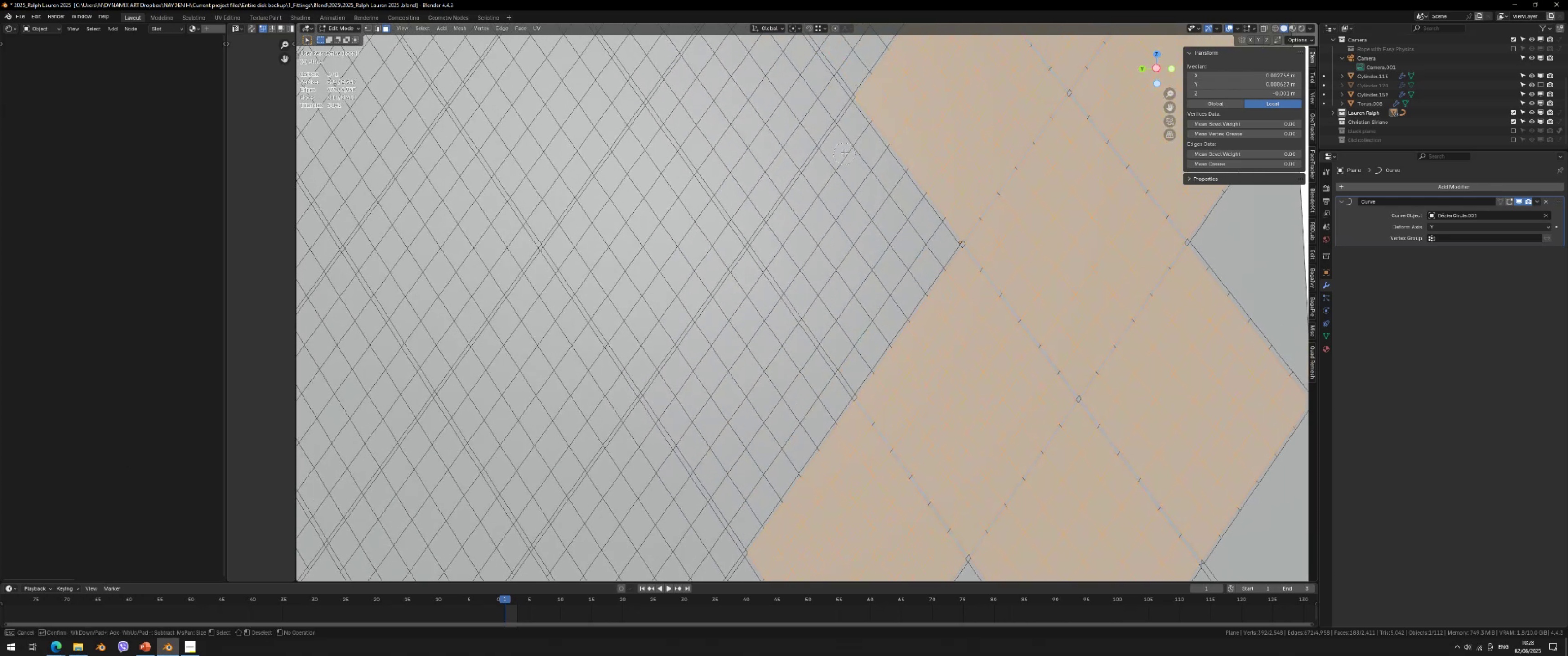 
left_click_drag(start_coordinate=[847, 149], to_coordinate=[818, 277])
 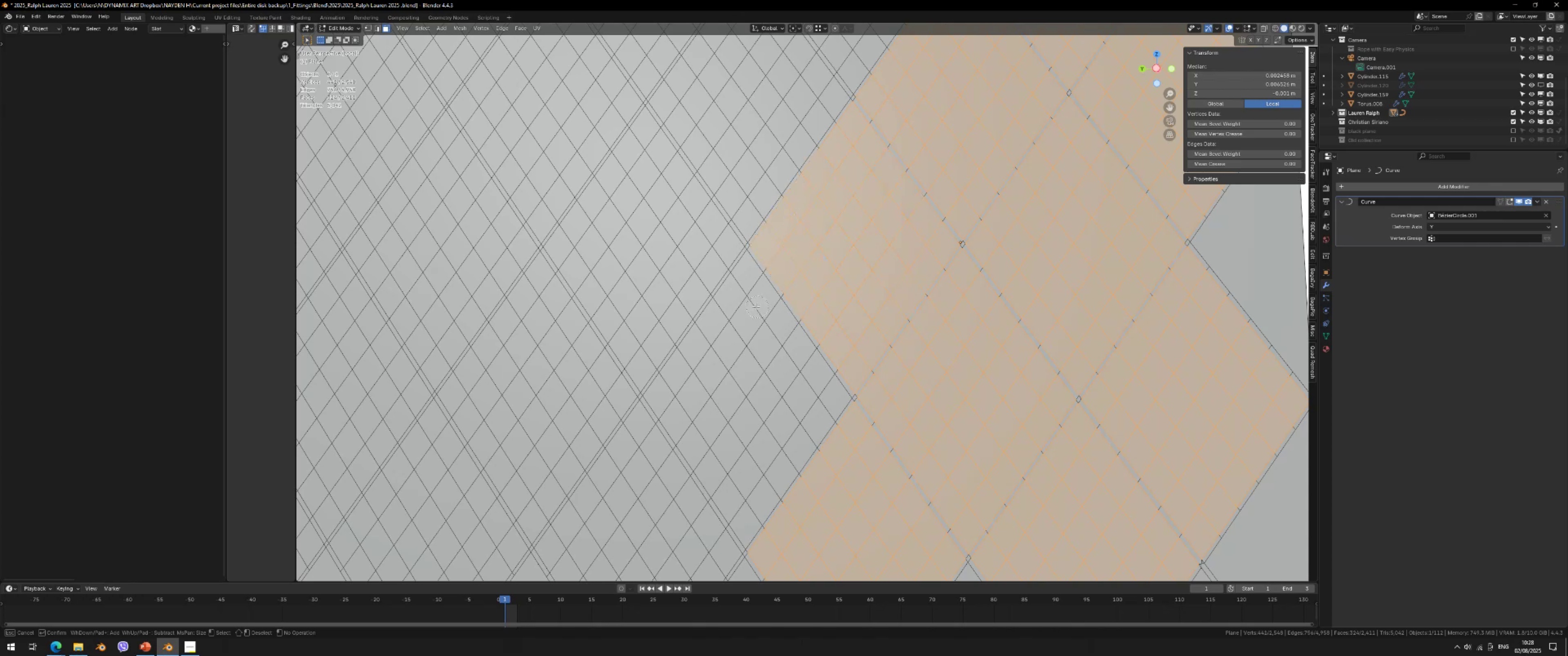 
left_click_drag(start_coordinate=[752, 299], to_coordinate=[747, 403])
 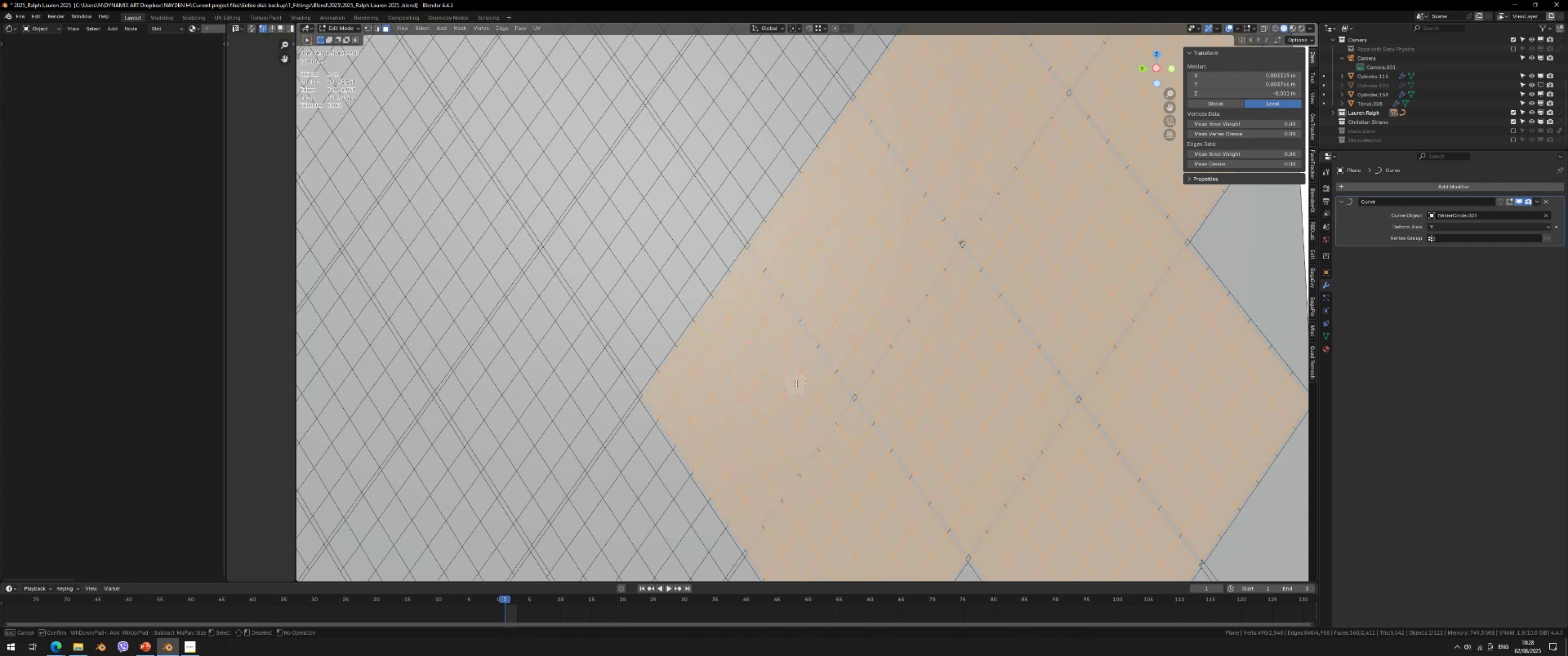 
key(Enter)
 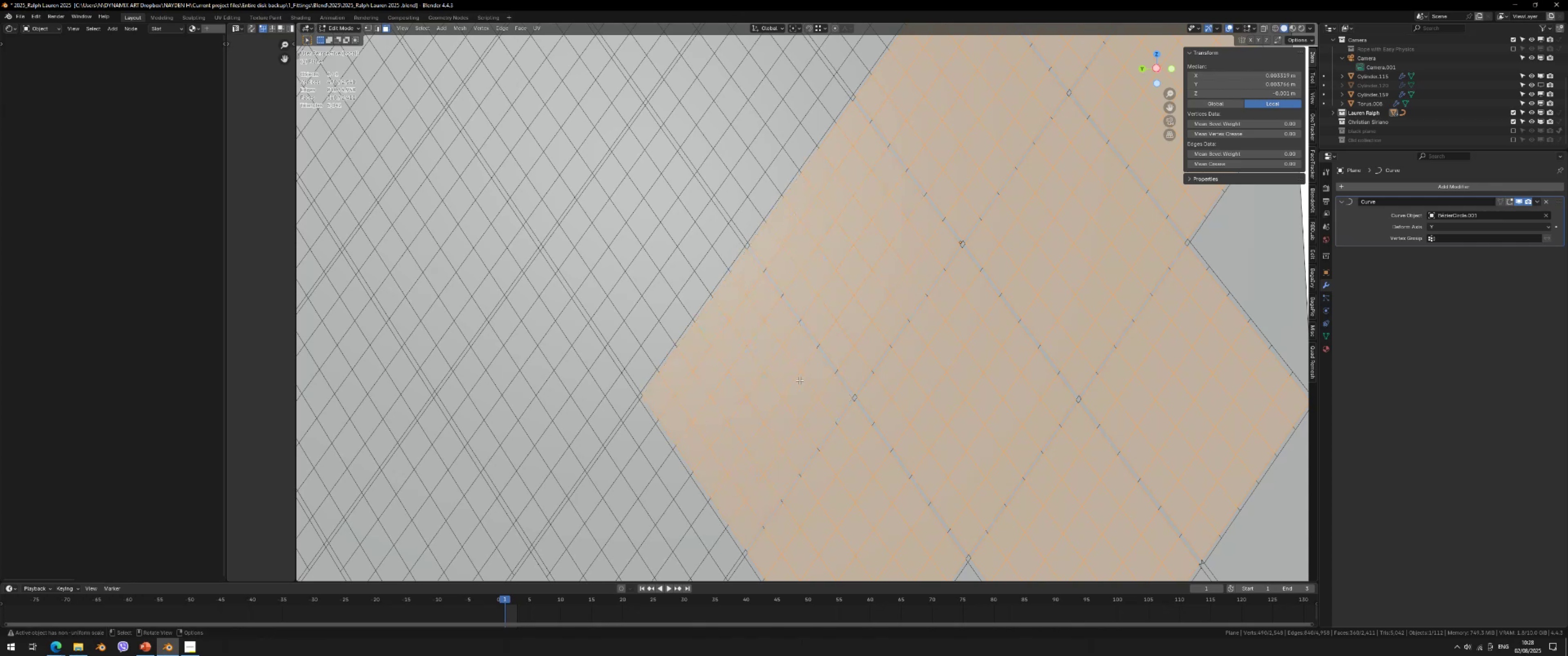 
scroll: coordinate [803, 378], scroll_direction: down, amount: 2.0
 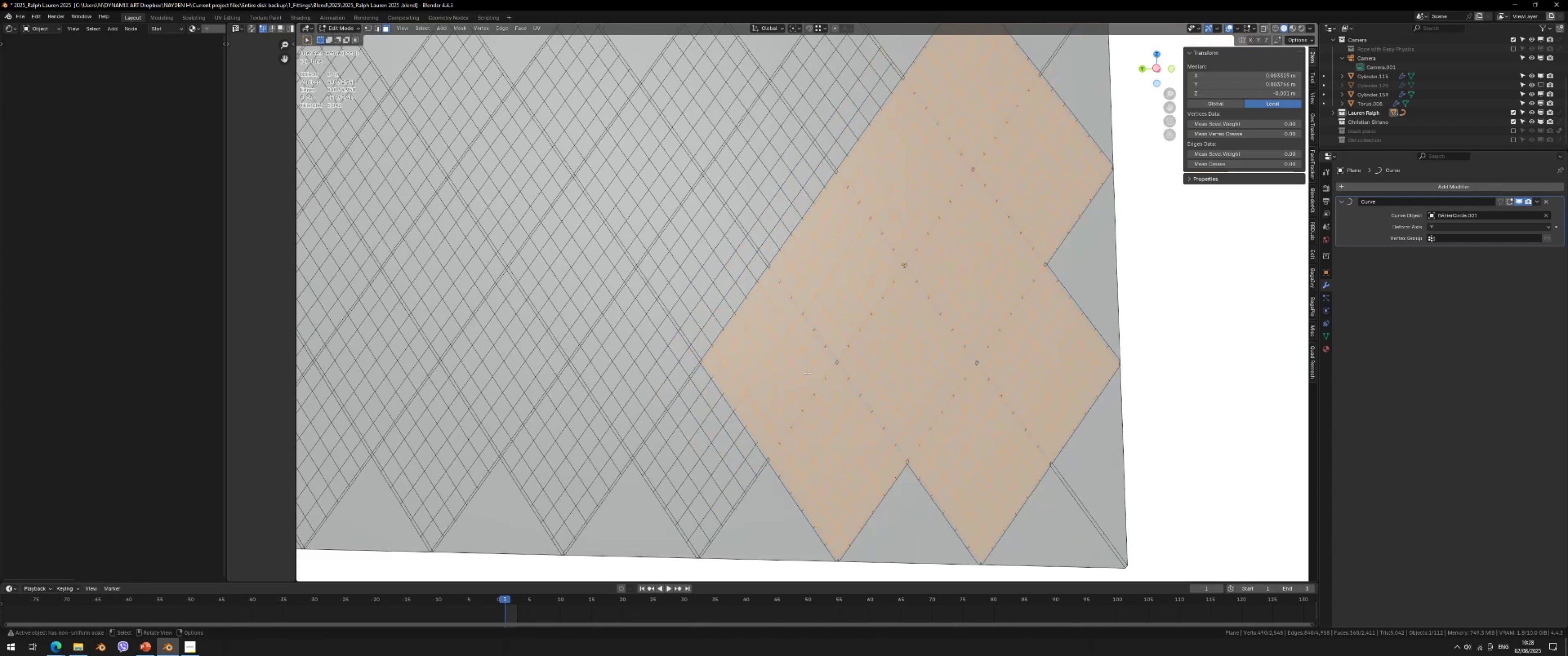 
hold_key(key=ShiftLeft, duration=0.33)
 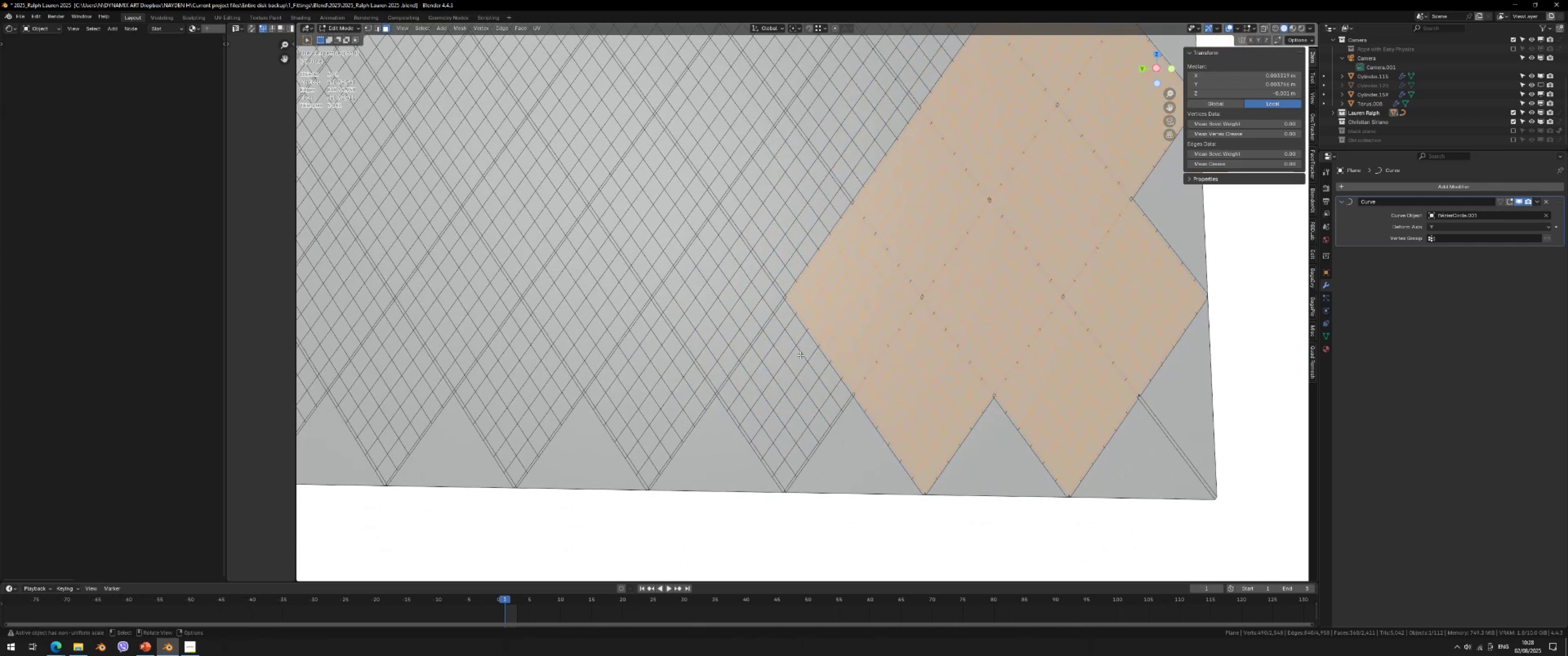 
scroll: coordinate [795, 378], scroll_direction: up, amount: 1.0
 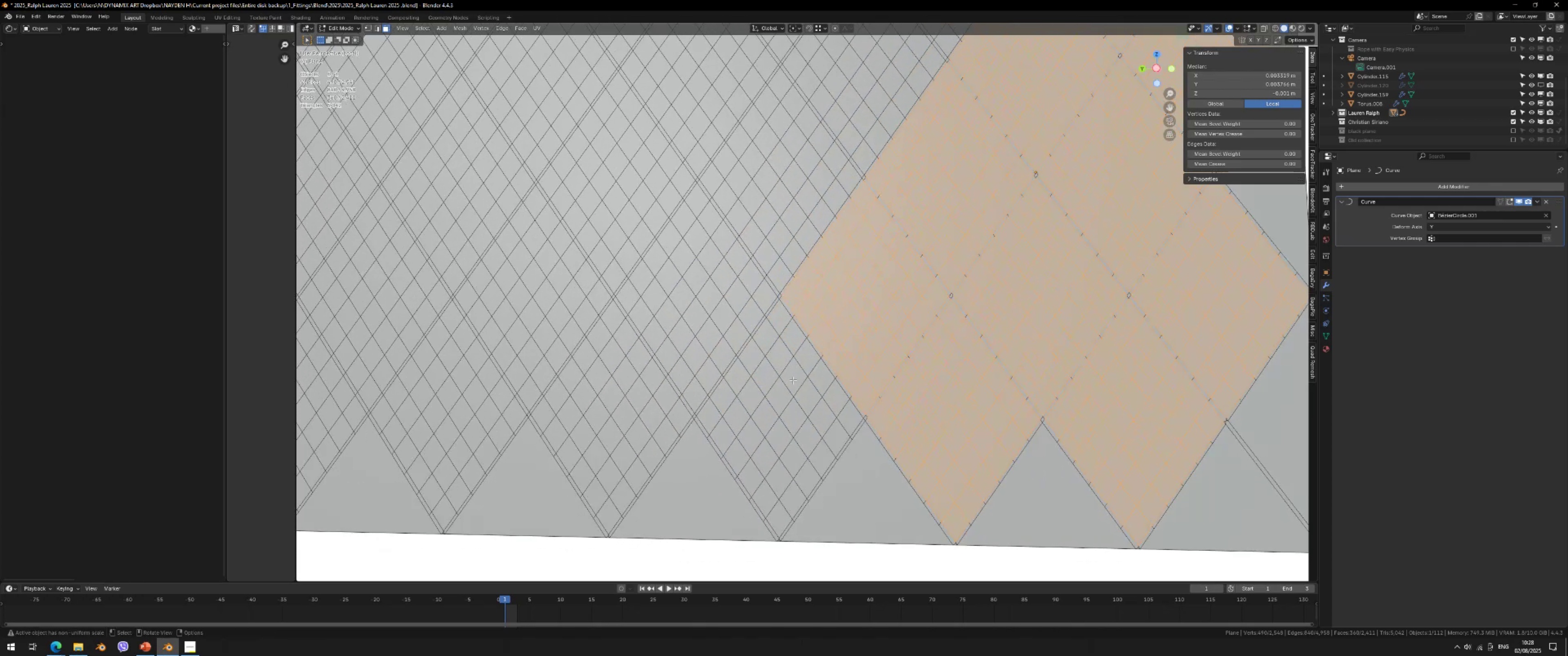 
hold_key(key=ShiftLeft, duration=0.31)
 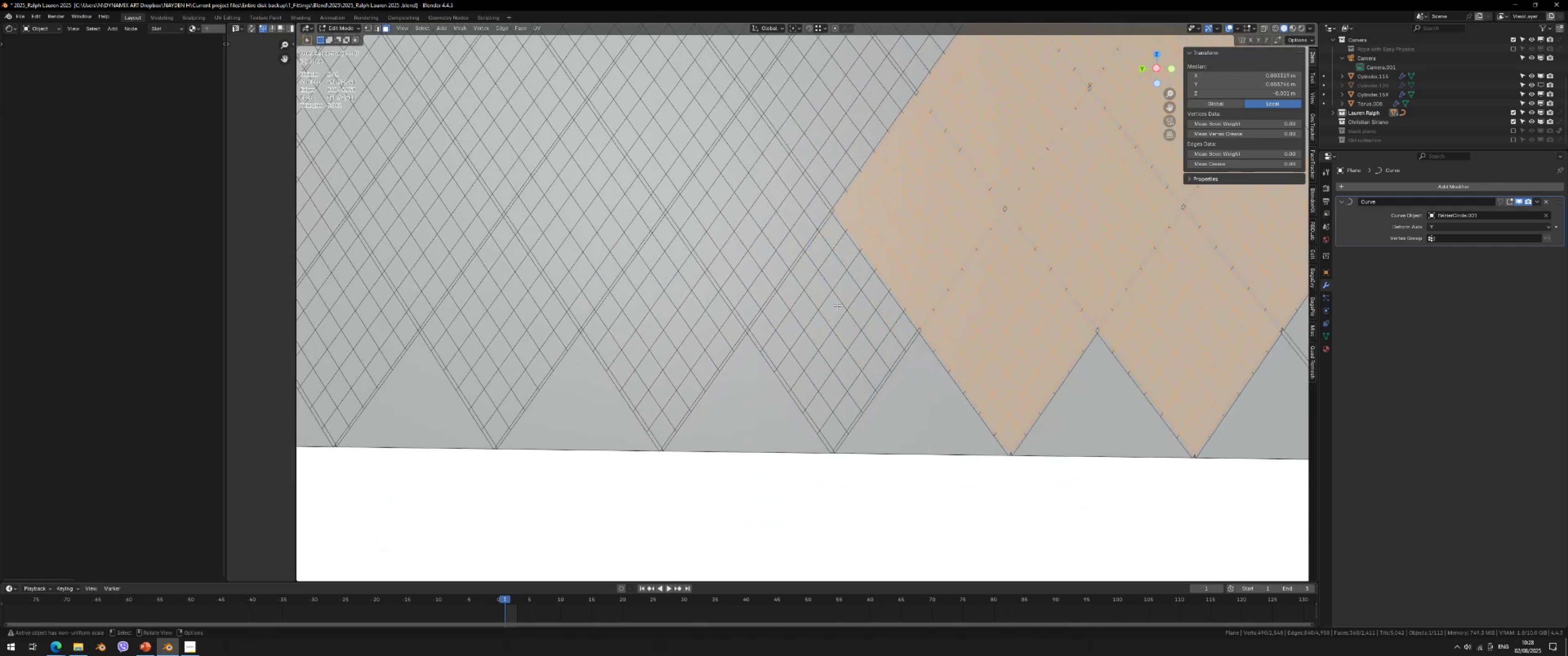 
key(C)
 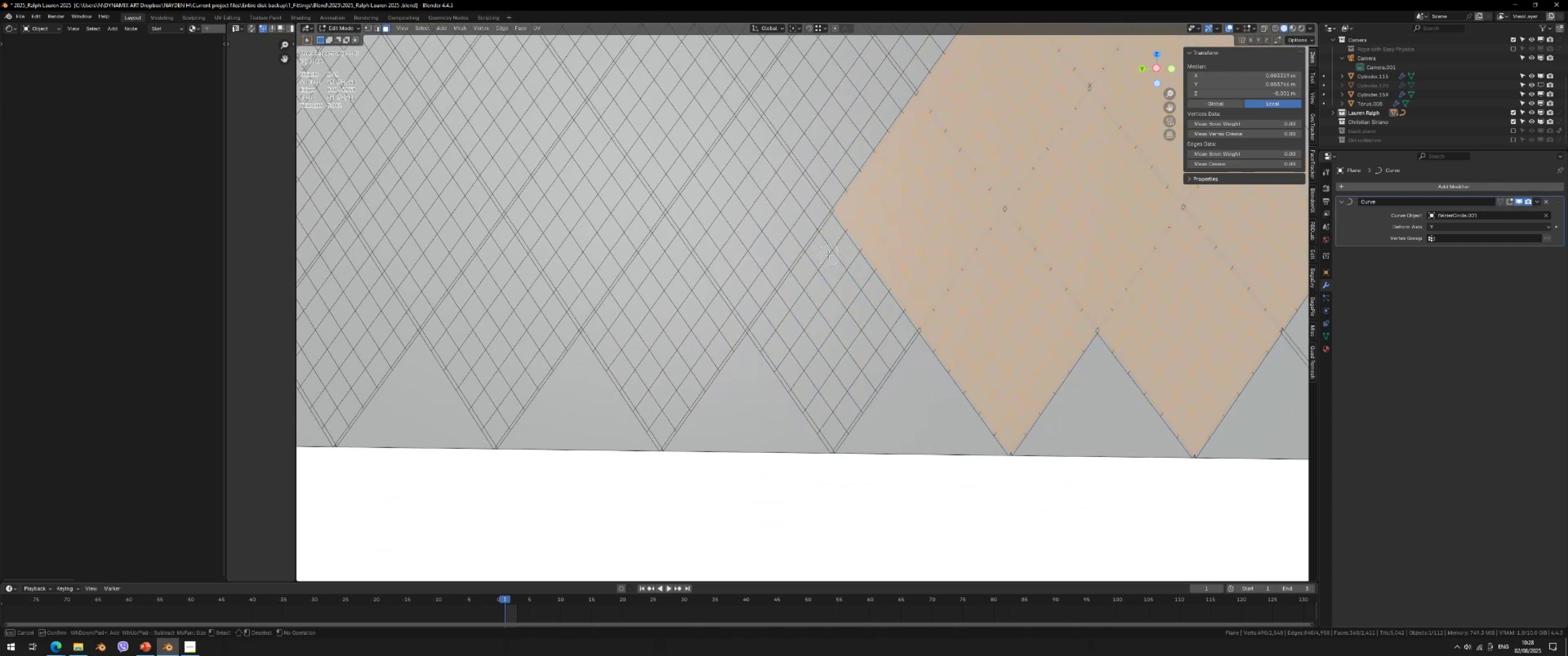 
left_click_drag(start_coordinate=[829, 253], to_coordinate=[847, 327])
 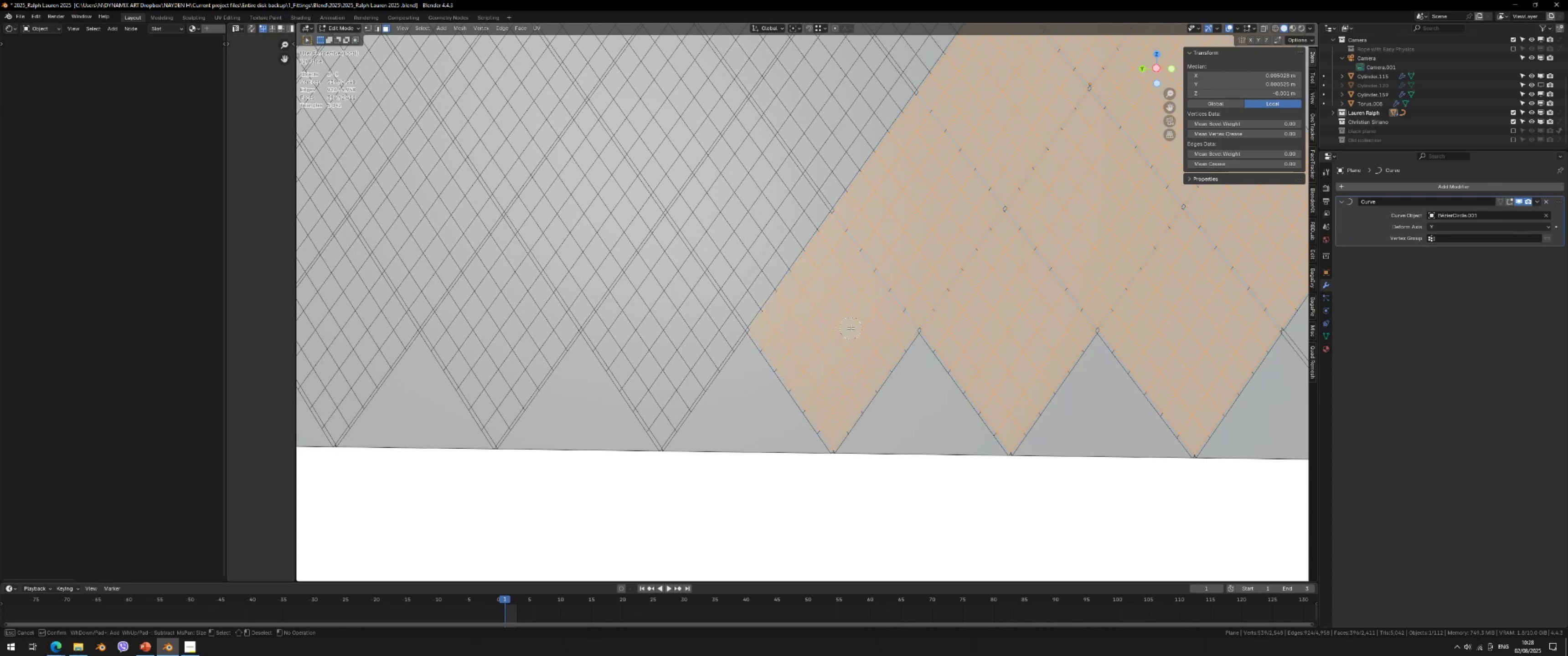 
key(Enter)
 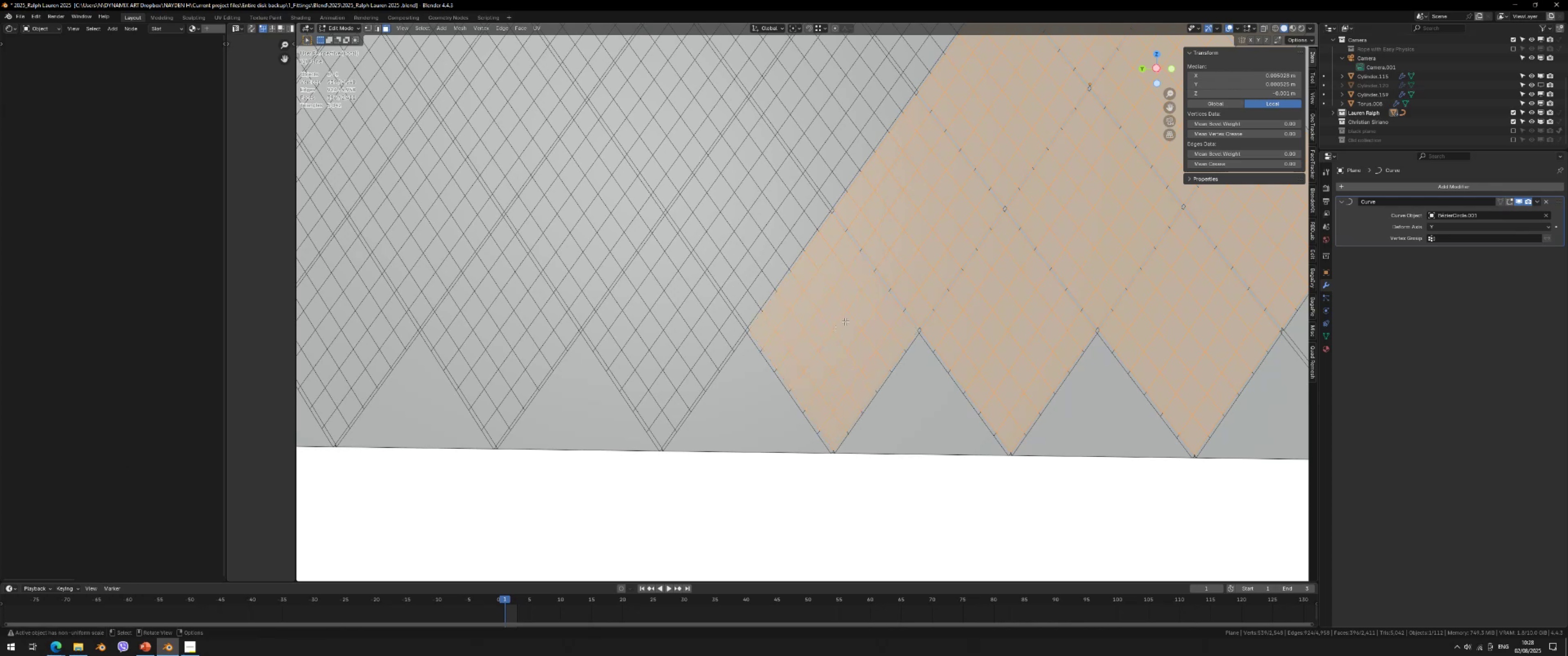 
scroll: coordinate [845, 321], scroll_direction: up, amount: 1.0
 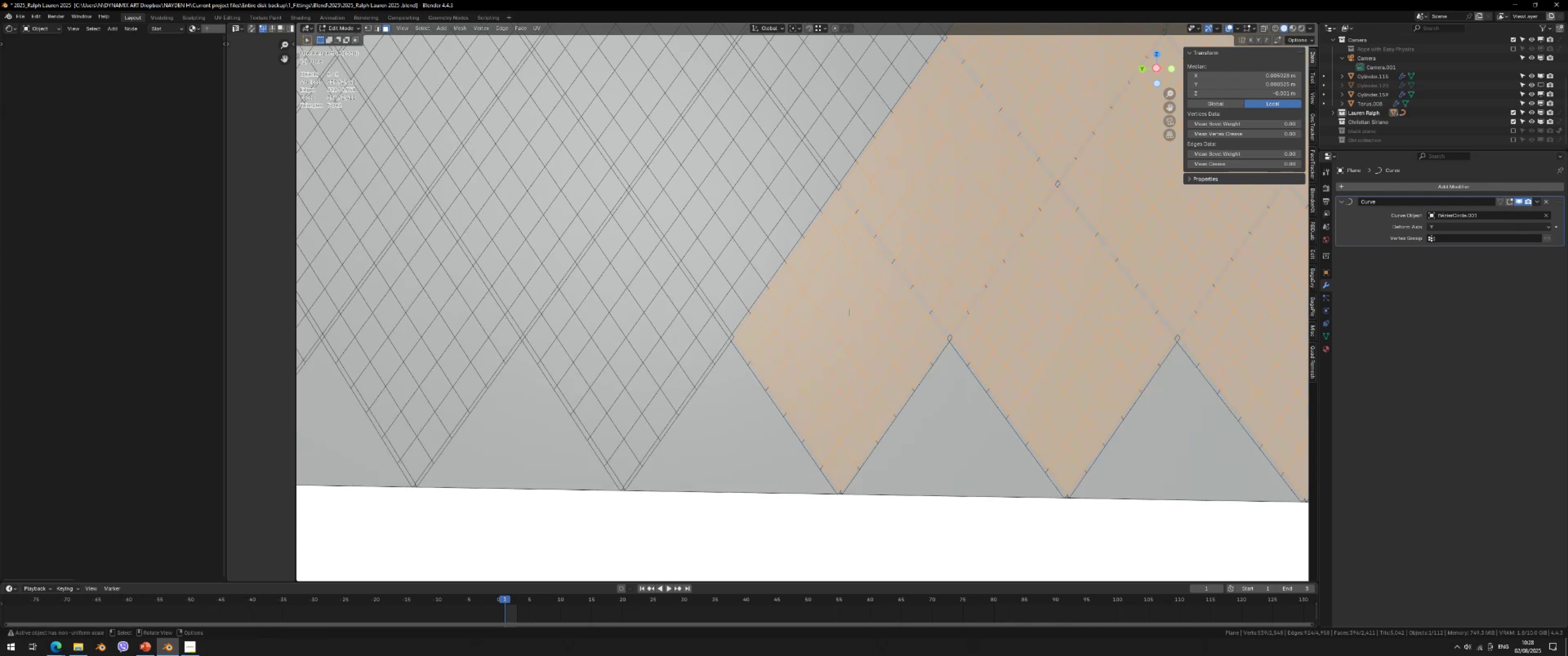 
hold_key(key=ShiftLeft, duration=0.58)
 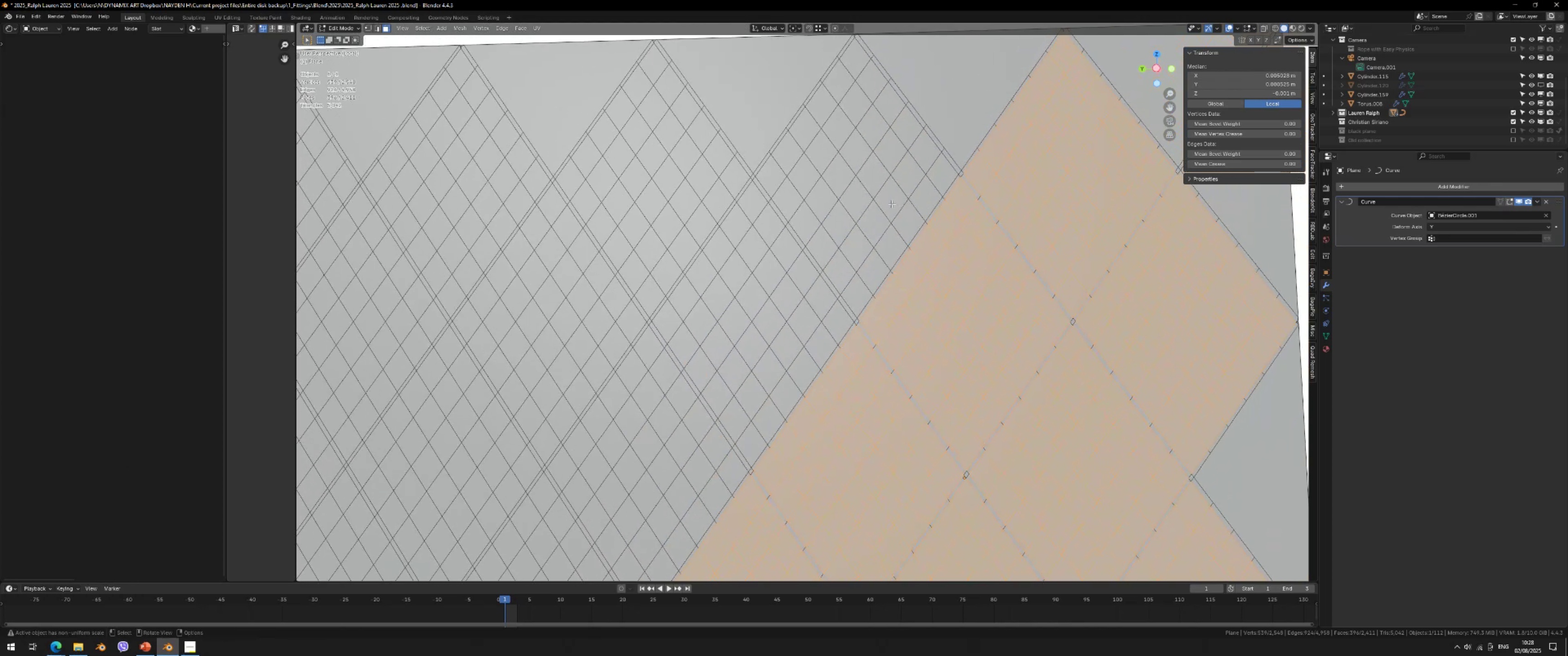 
key(C)
 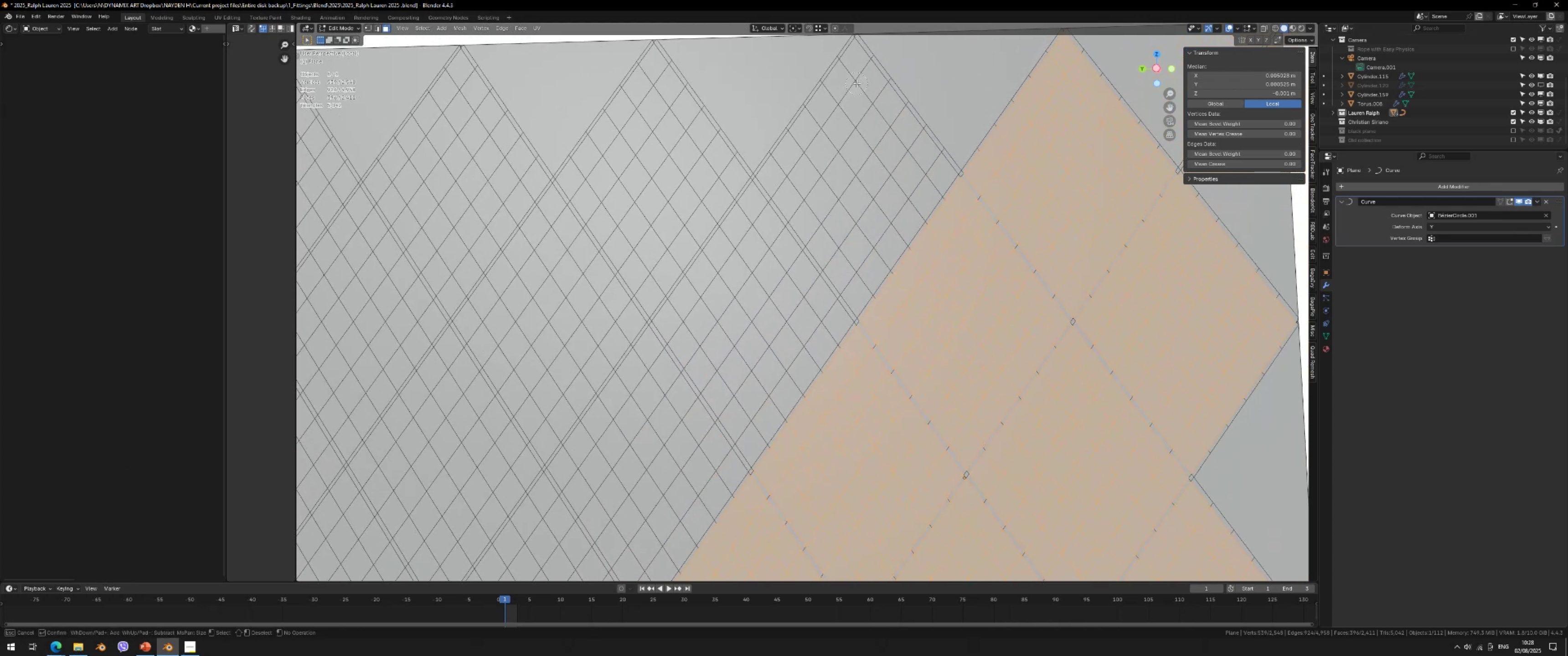 
left_click_drag(start_coordinate=[856, 82], to_coordinate=[920, 175])
 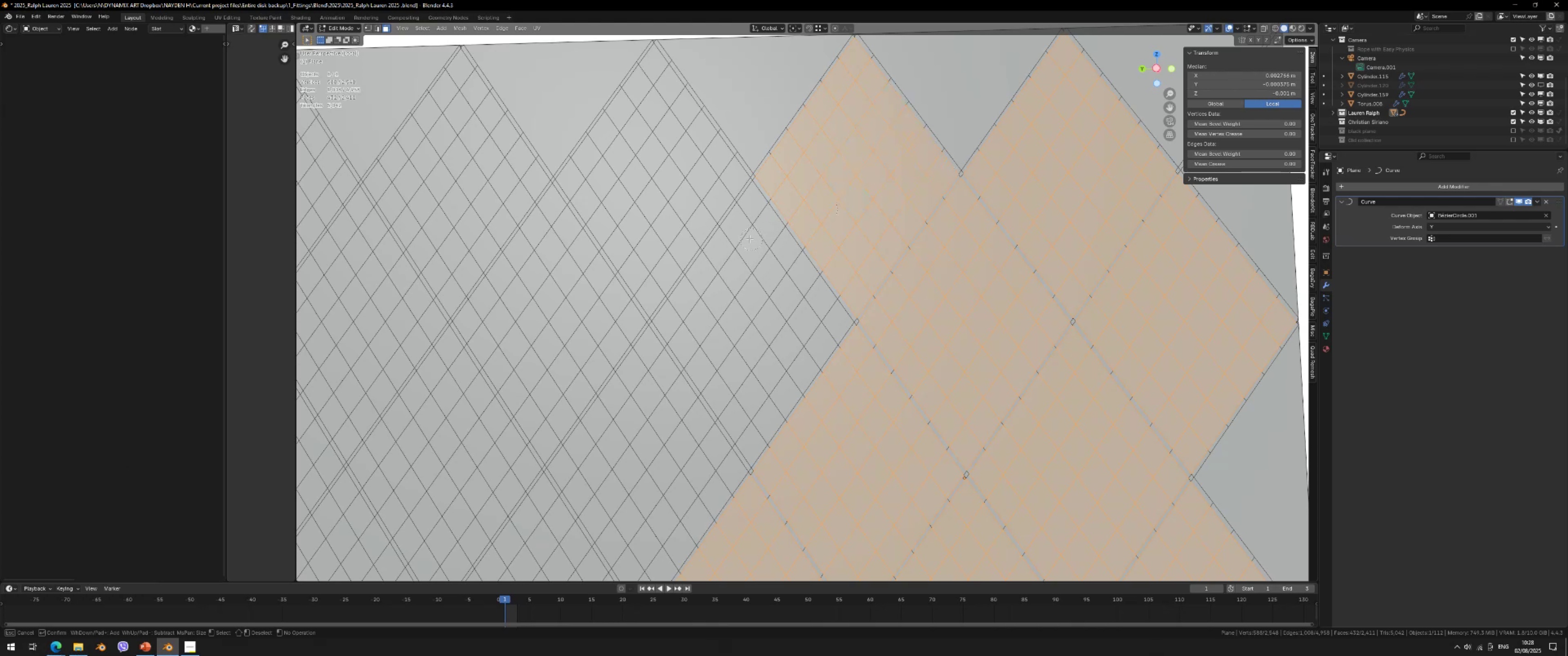 
left_click_drag(start_coordinate=[749, 228], to_coordinate=[689, 319])
 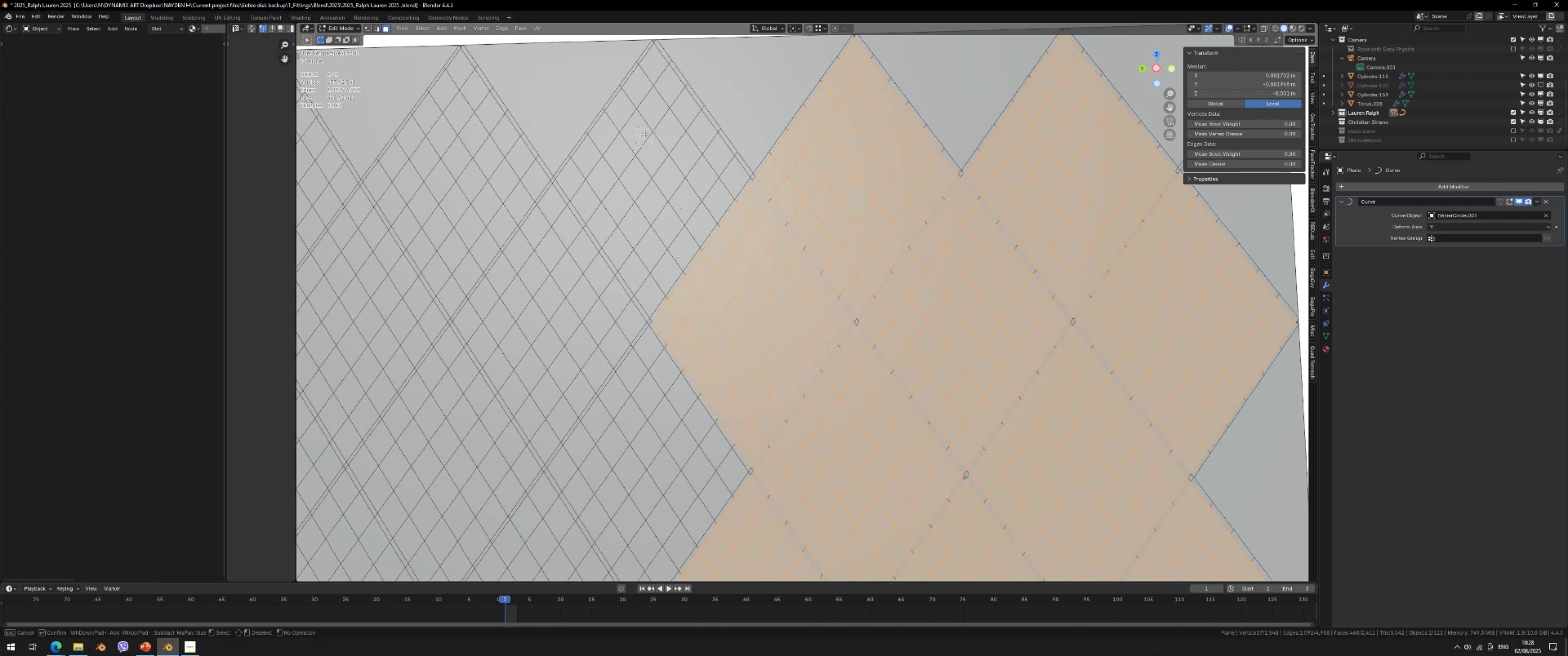 
left_click_drag(start_coordinate=[644, 108], to_coordinate=[677, 227])
 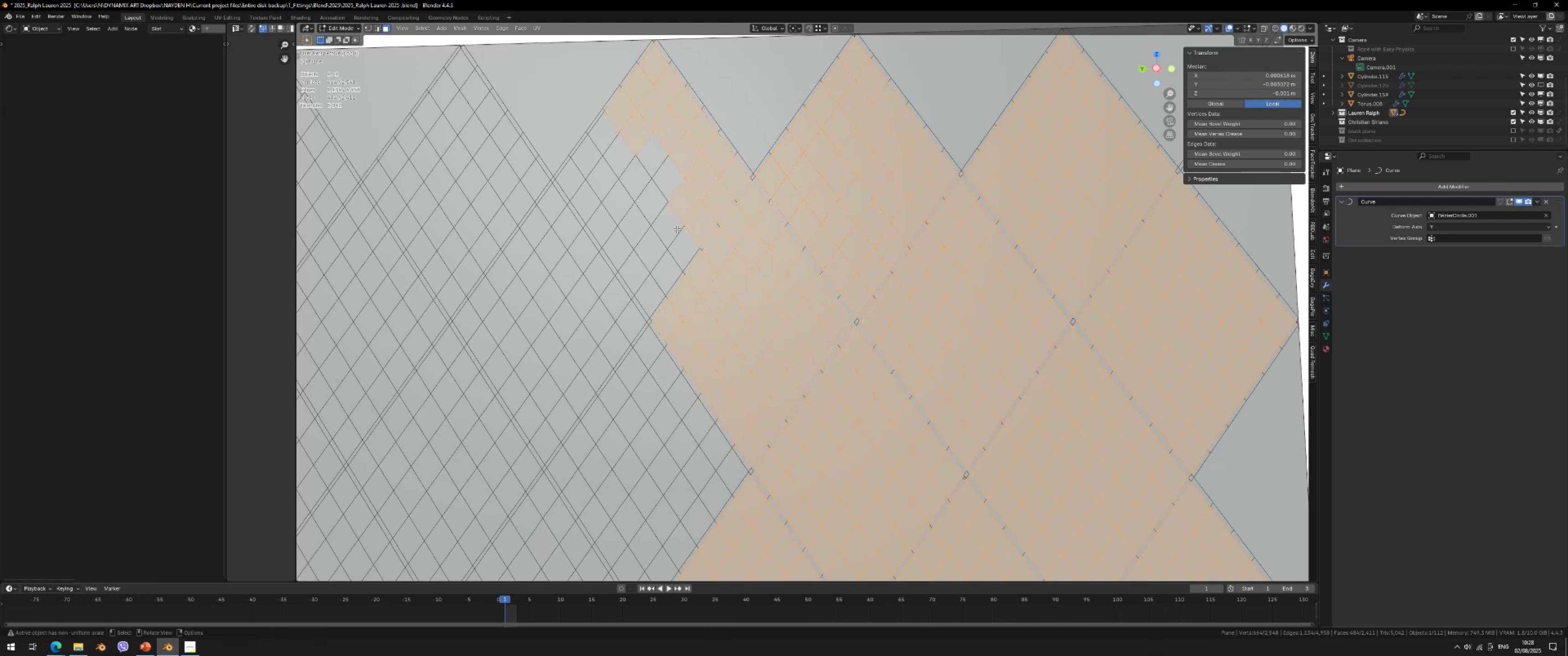 
key(C)
 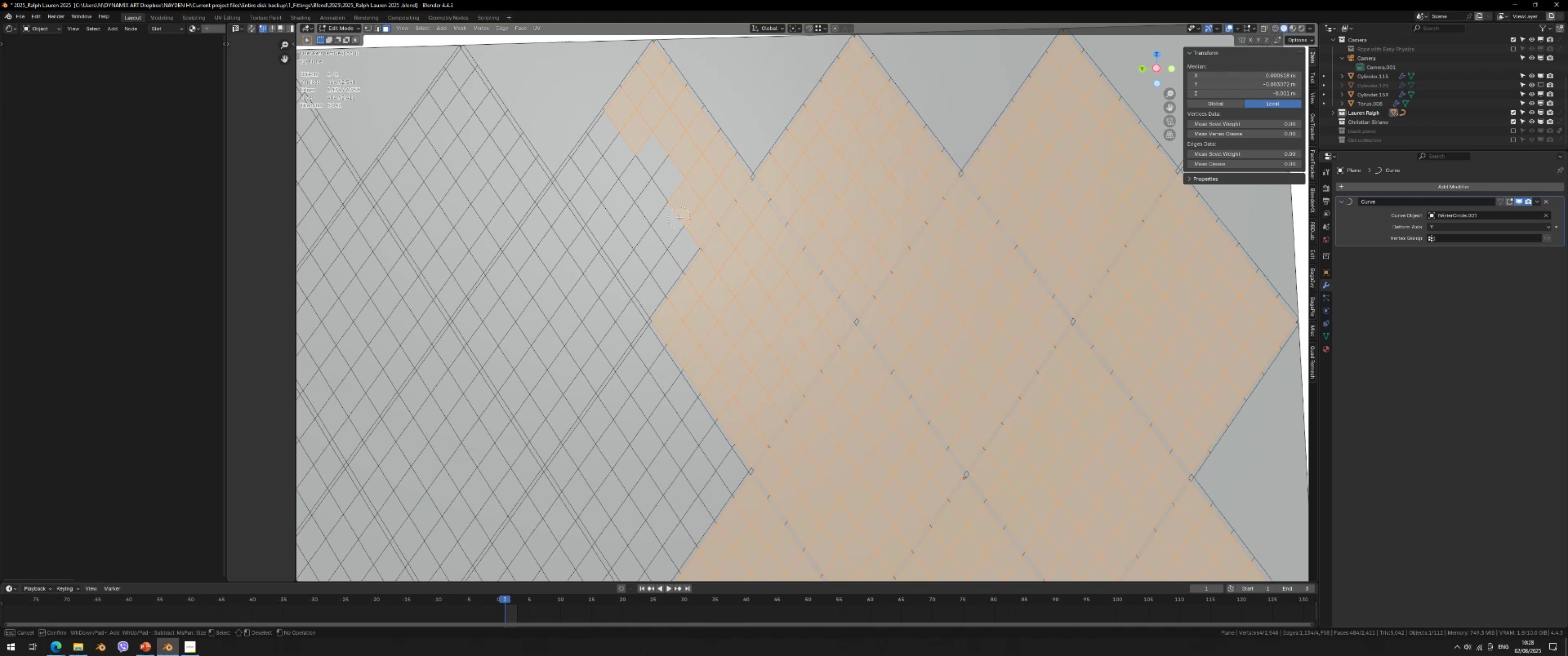 
left_click_drag(start_coordinate=[679, 217], to_coordinate=[650, 180])
 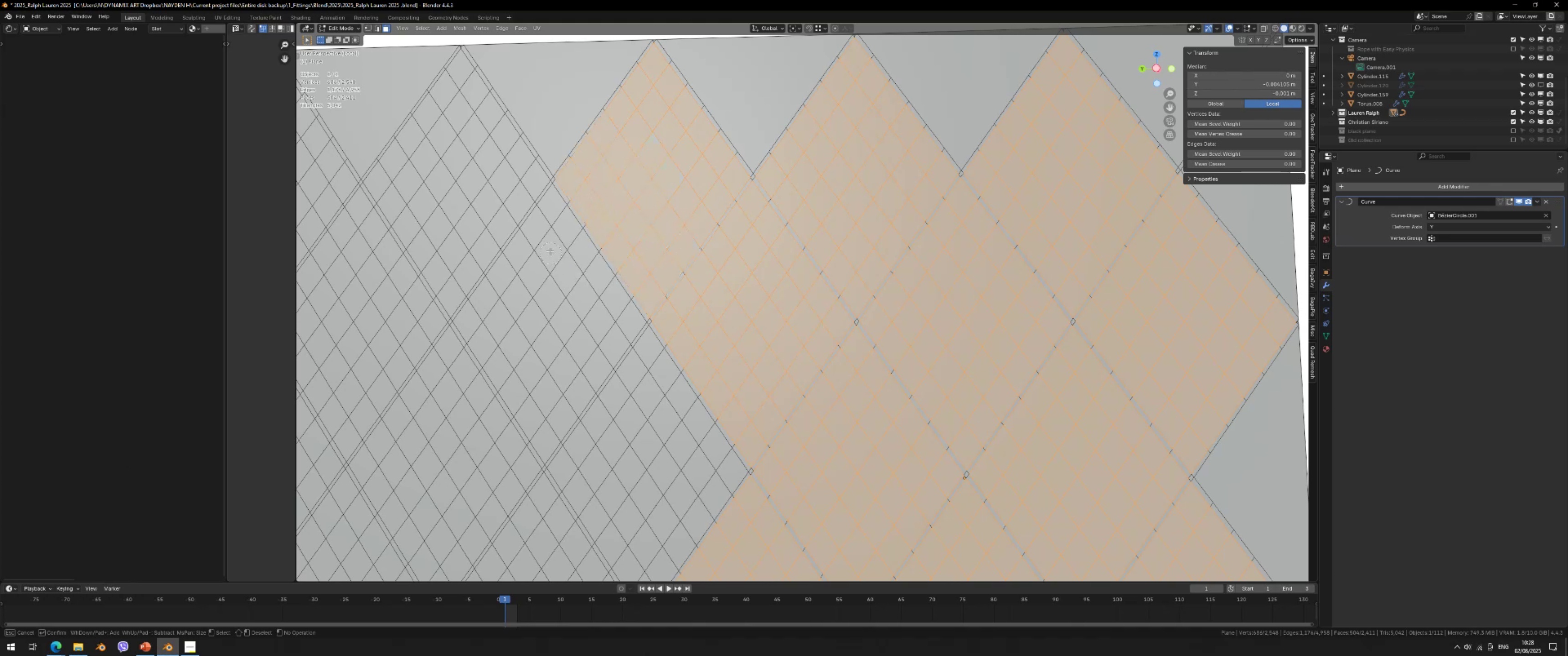 
left_click_drag(start_coordinate=[549, 238], to_coordinate=[610, 327])
 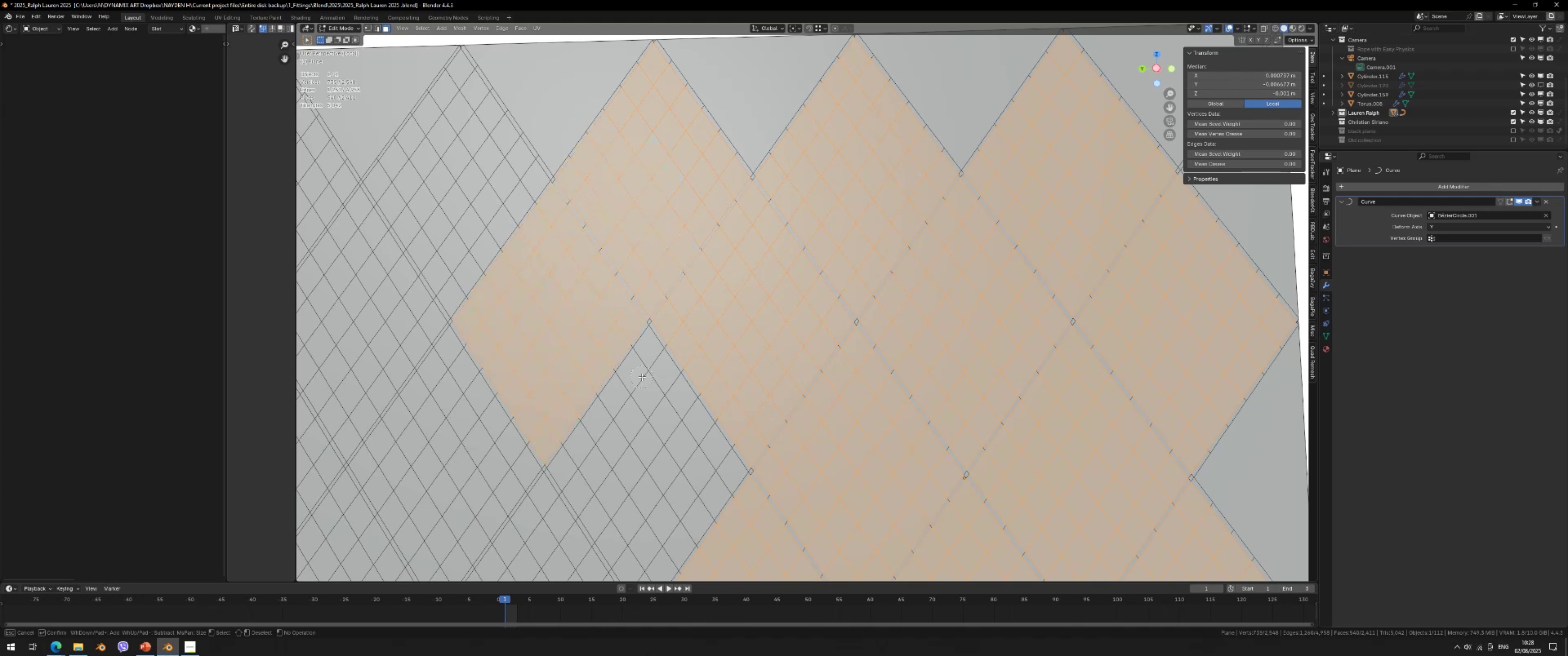 
key(Enter)
 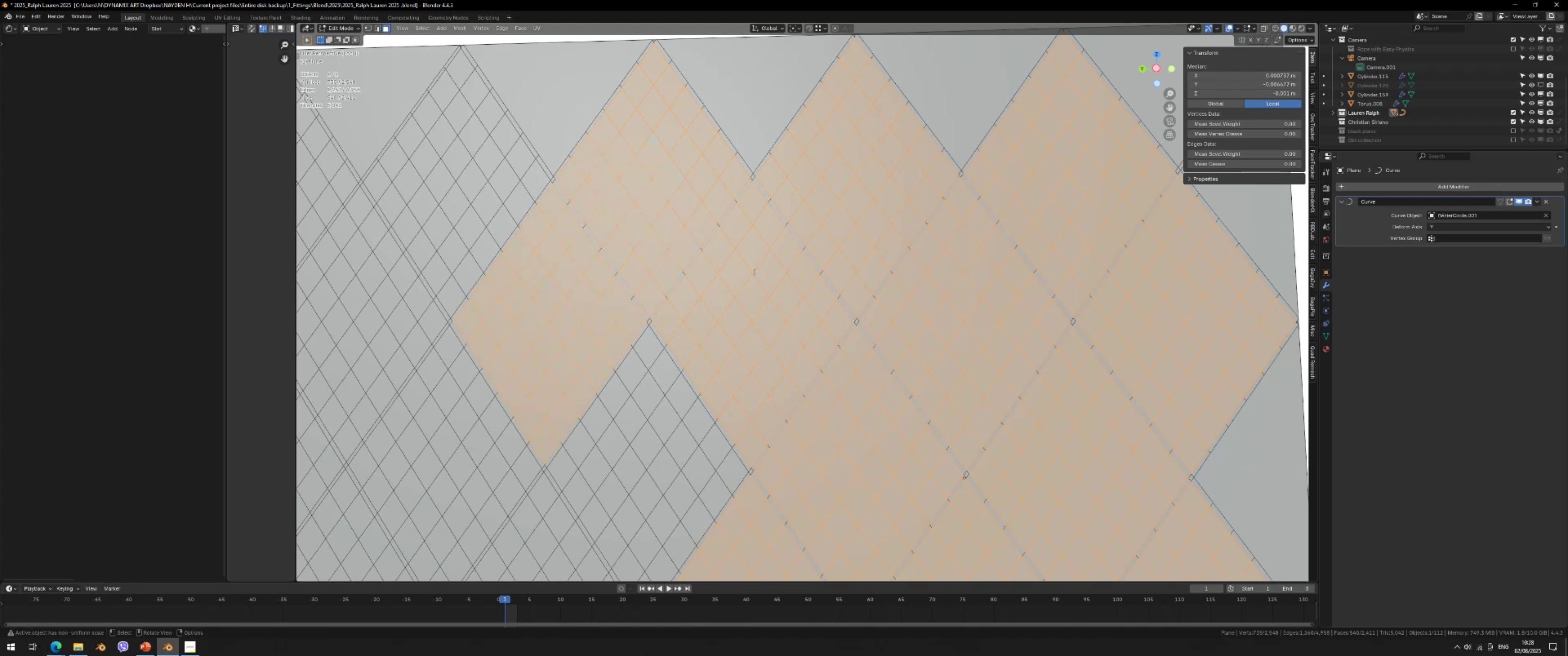 
hold_key(key=ShiftLeft, duration=0.5)
 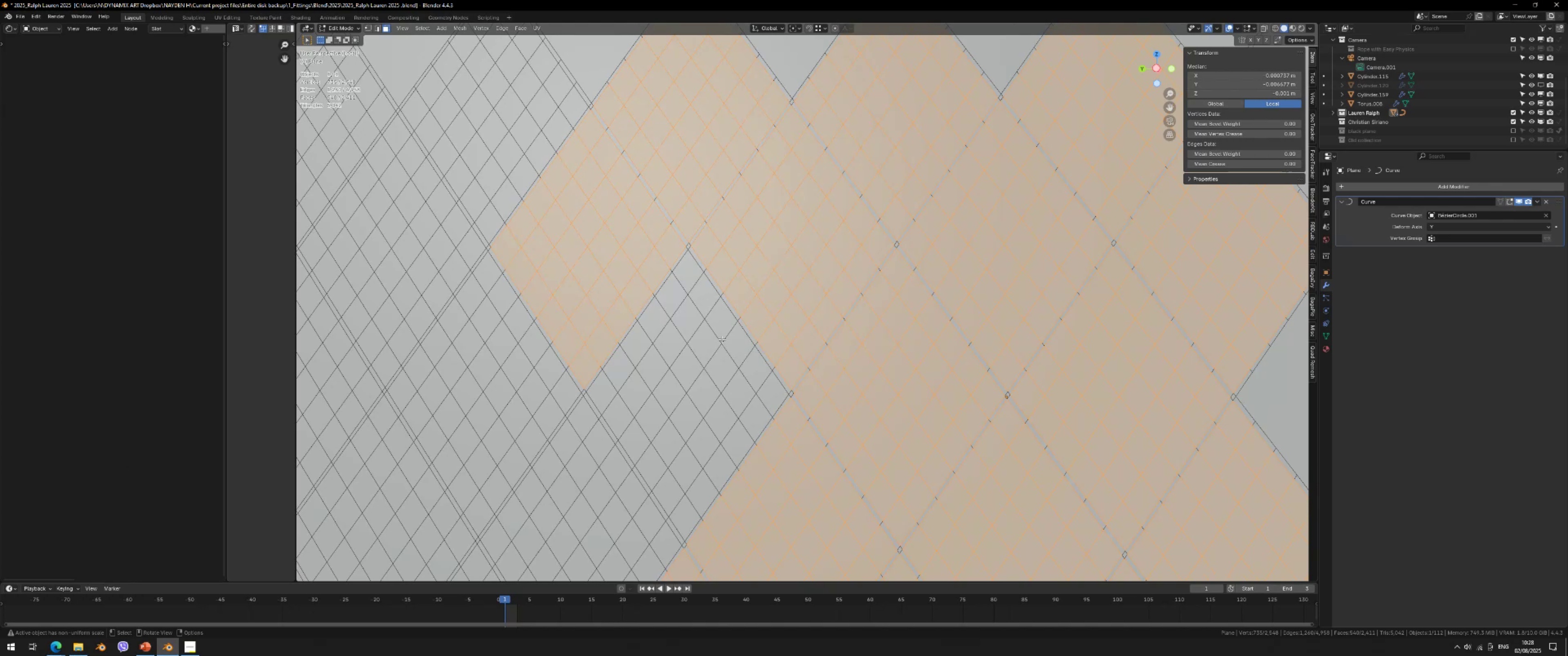 
key(C)
 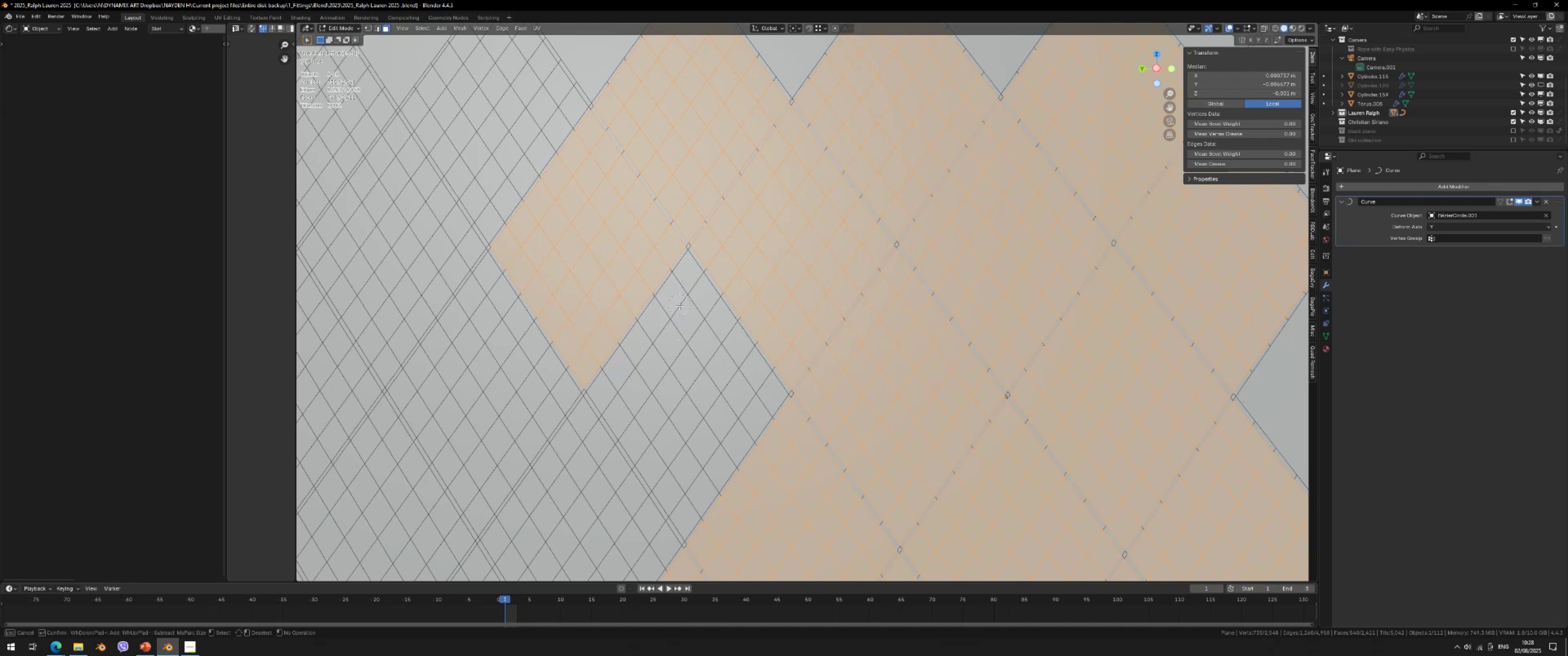 
left_click_drag(start_coordinate=[686, 294], to_coordinate=[753, 389])
 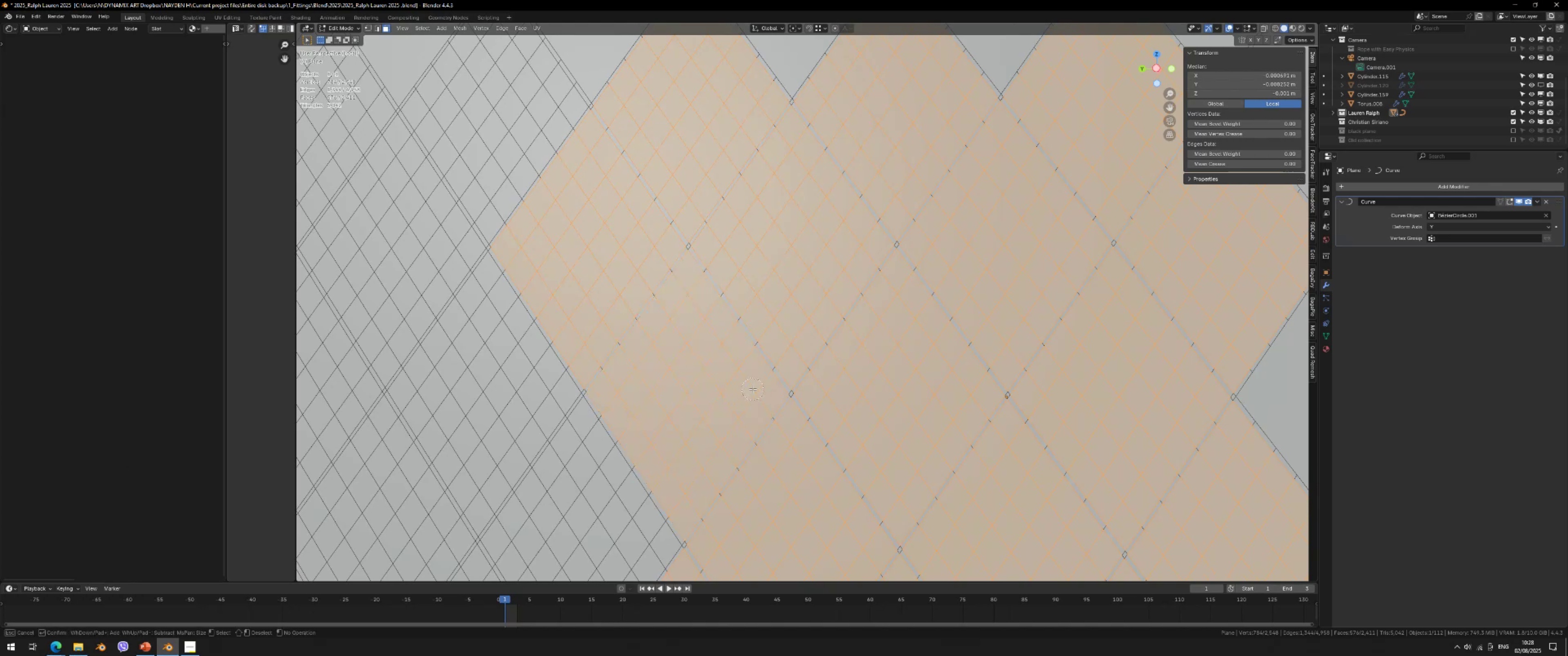 
key(Enter)
 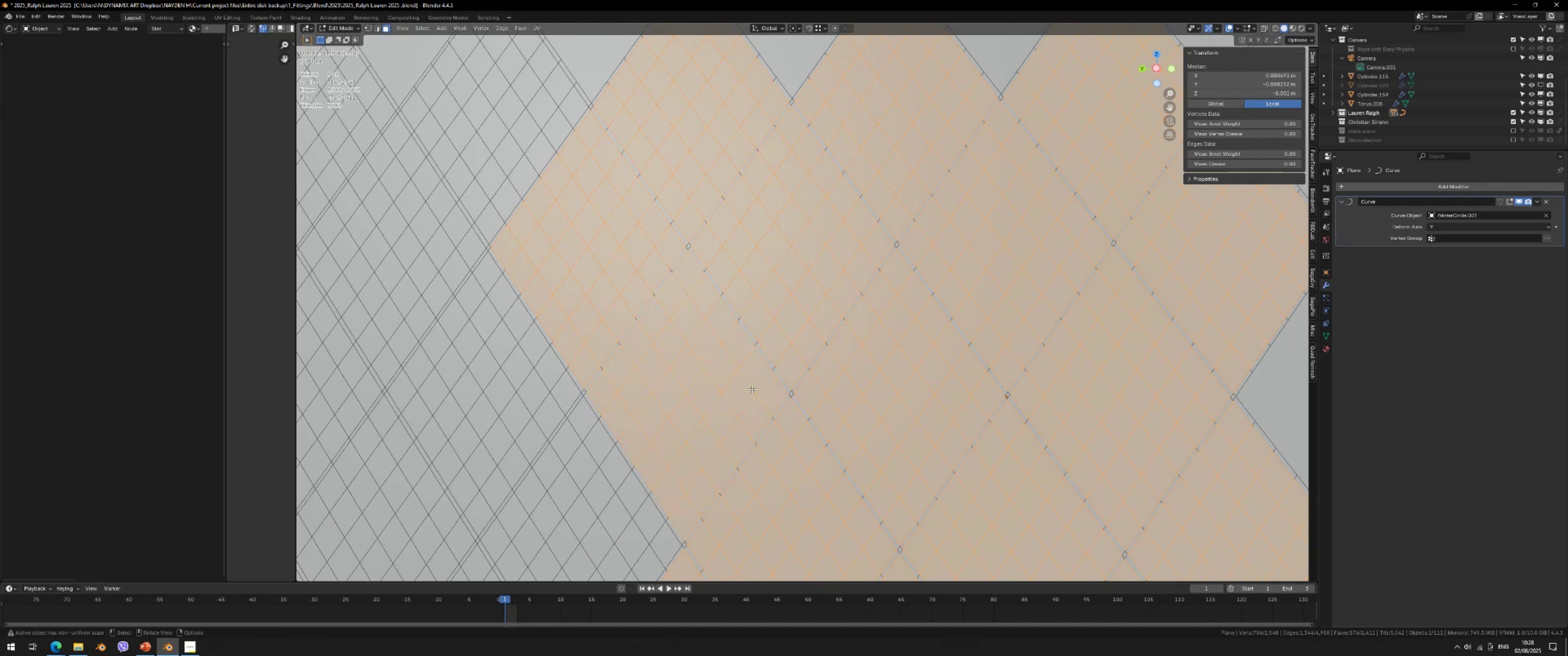 
scroll: coordinate [726, 382], scroll_direction: down, amount: 2.0
 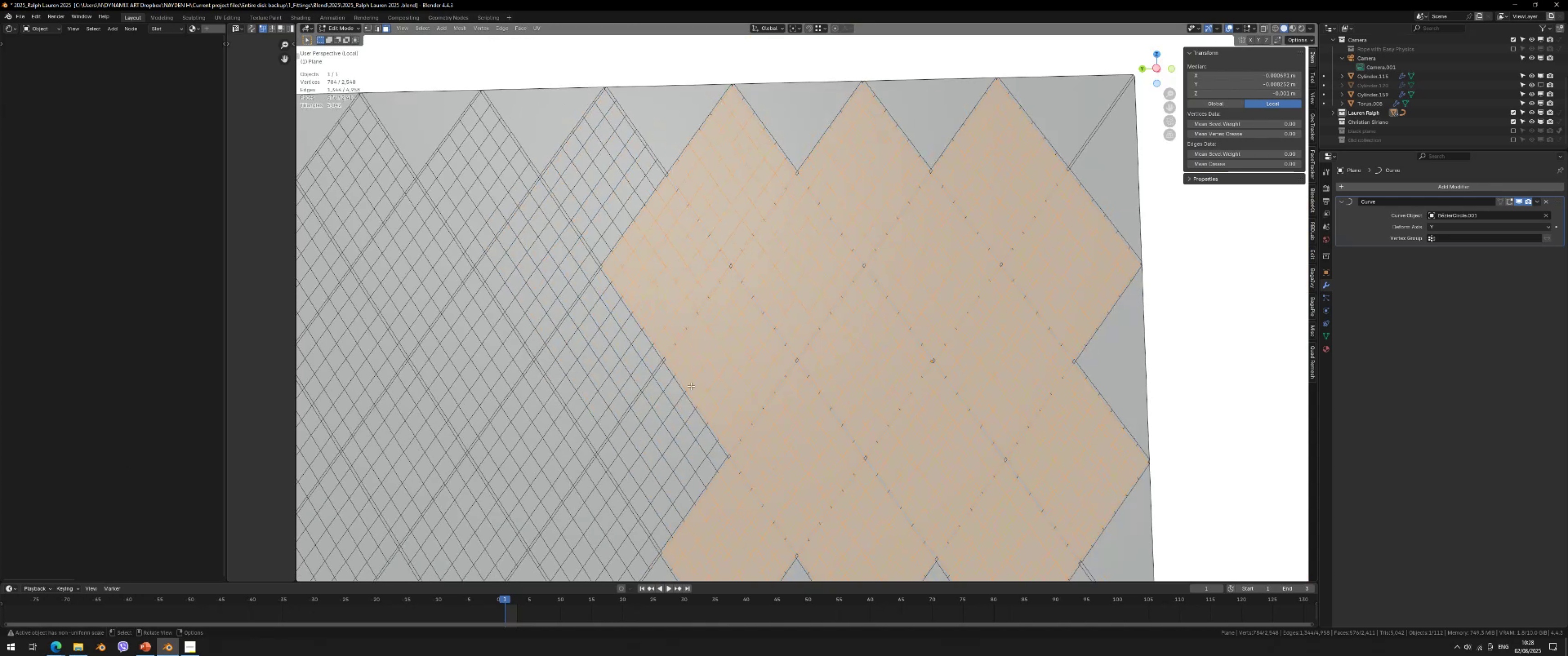 
hold_key(key=ShiftLeft, duration=0.39)
 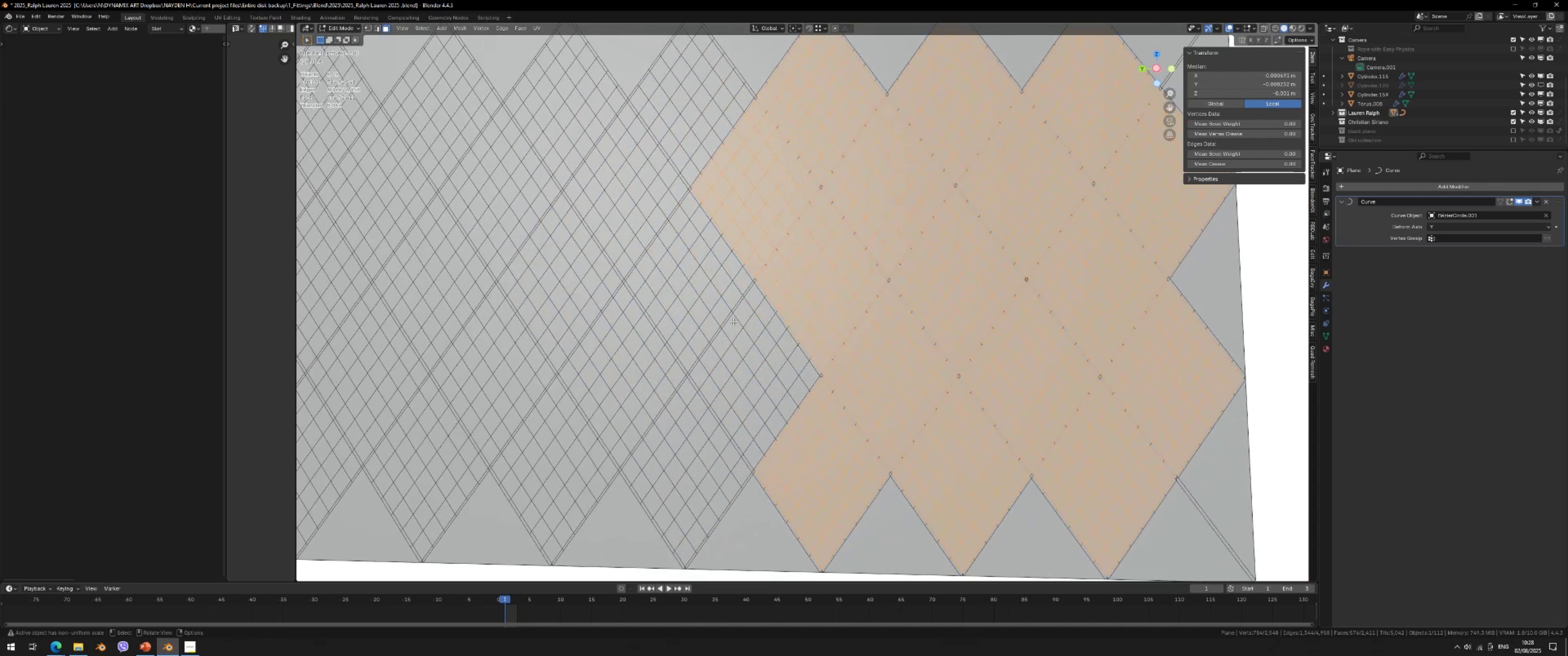 
key(C)
 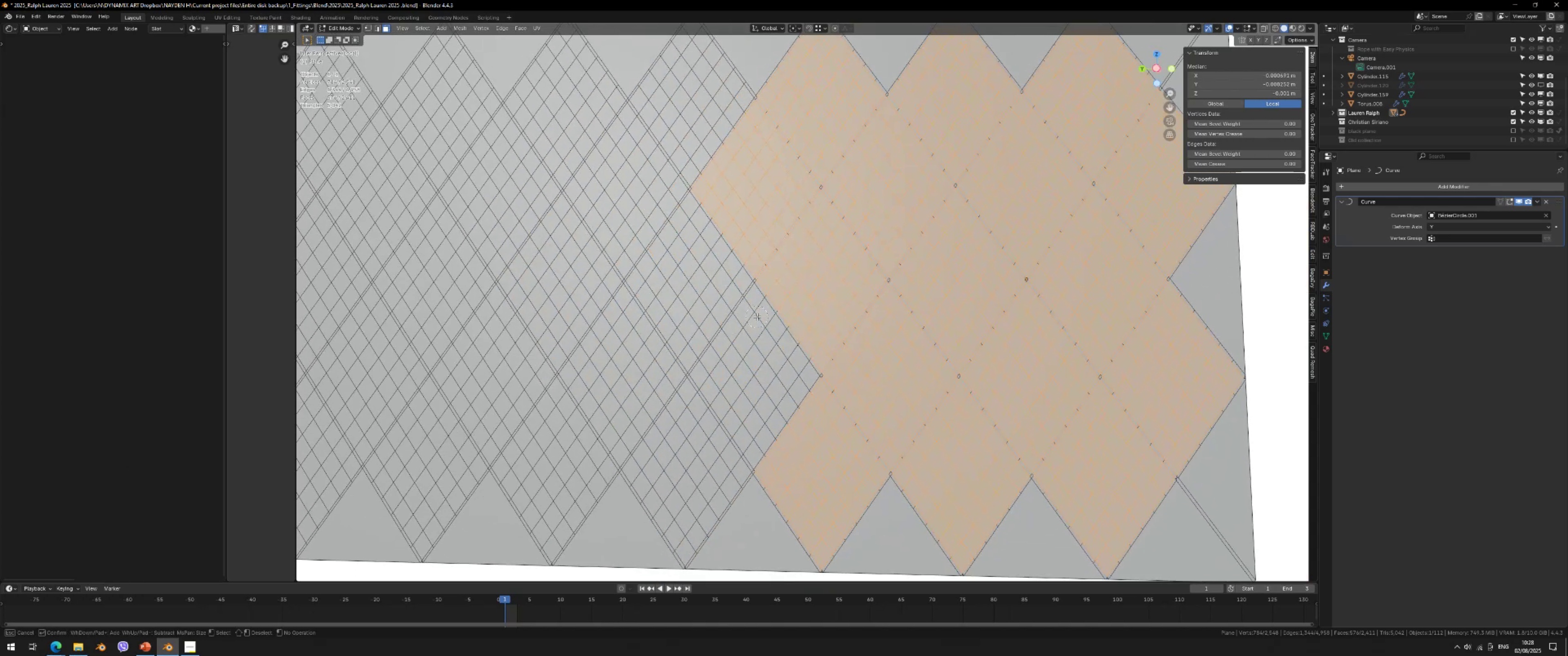 
left_click_drag(start_coordinate=[758, 315], to_coordinate=[754, 430])
 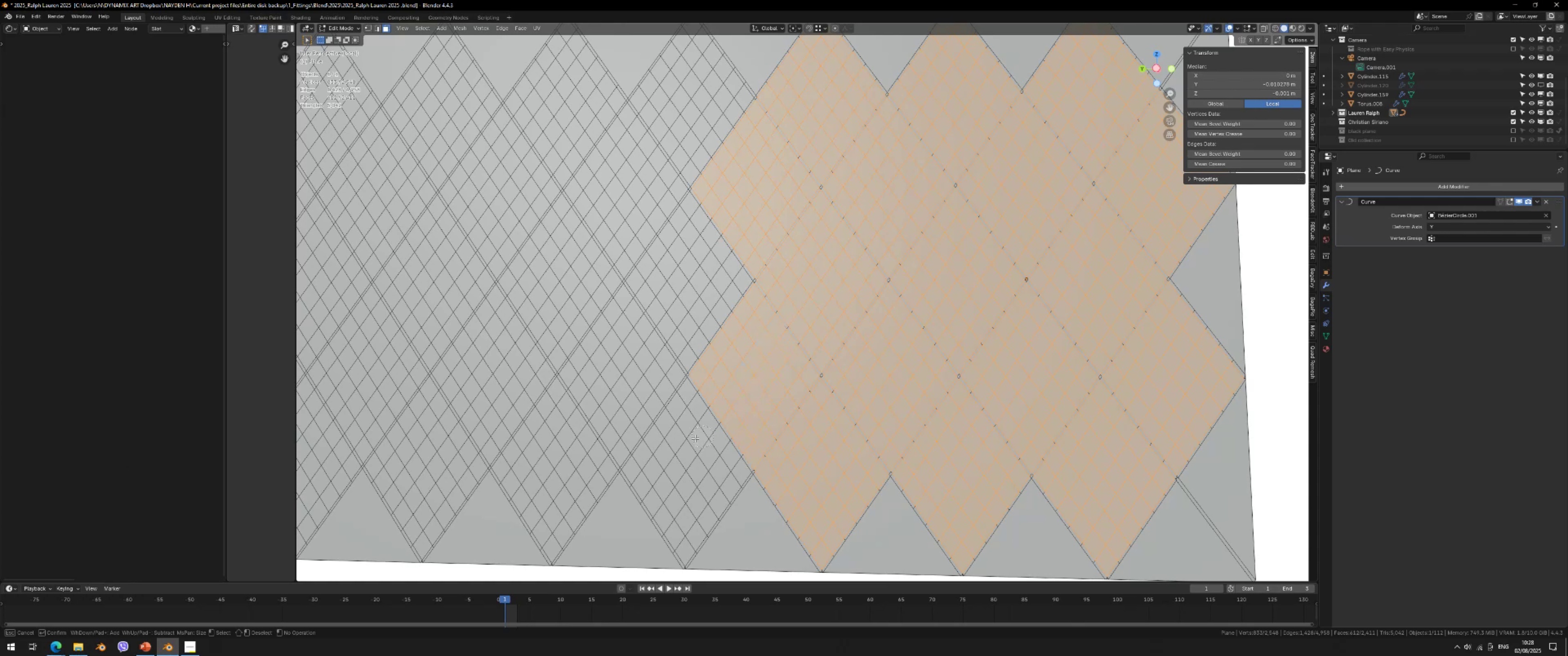 
scroll: coordinate [677, 442], scroll_direction: up, amount: 2.0
 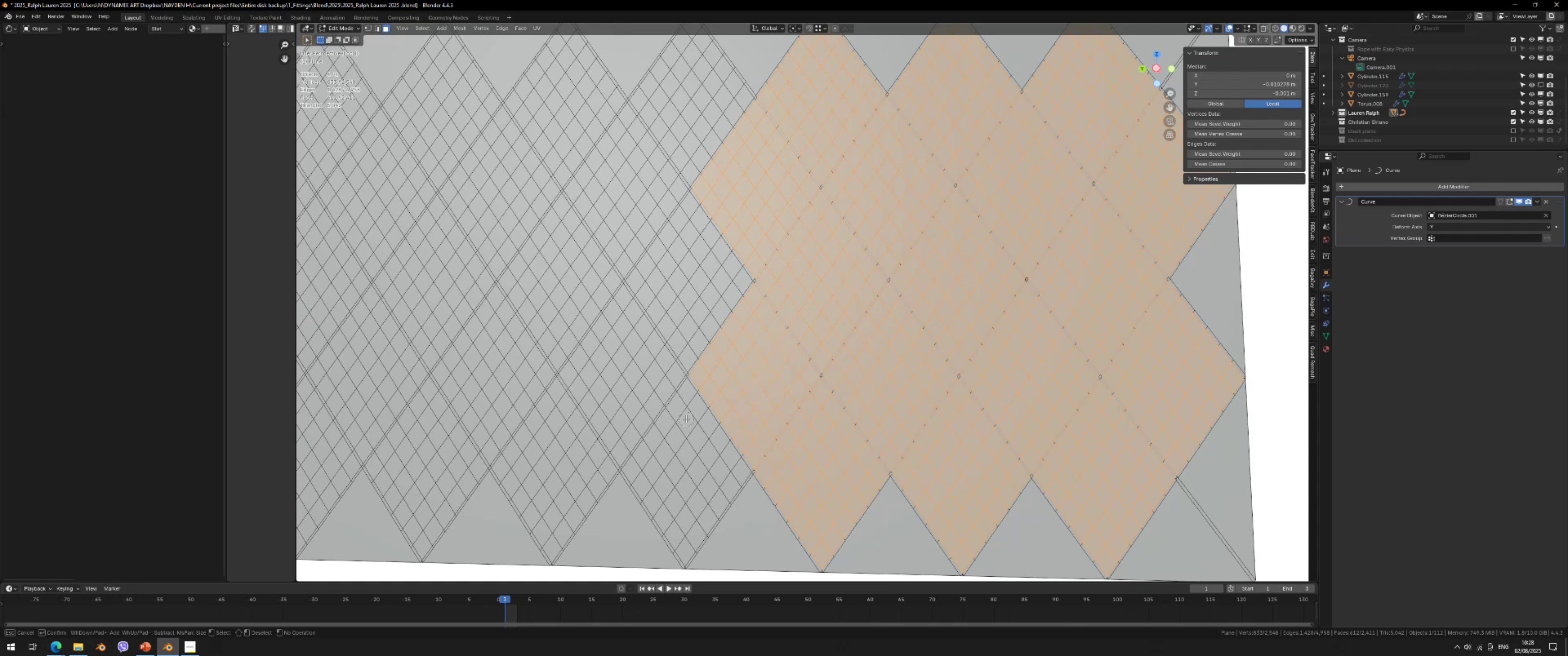 
left_click_drag(start_coordinate=[686, 419], to_coordinate=[648, 469])
 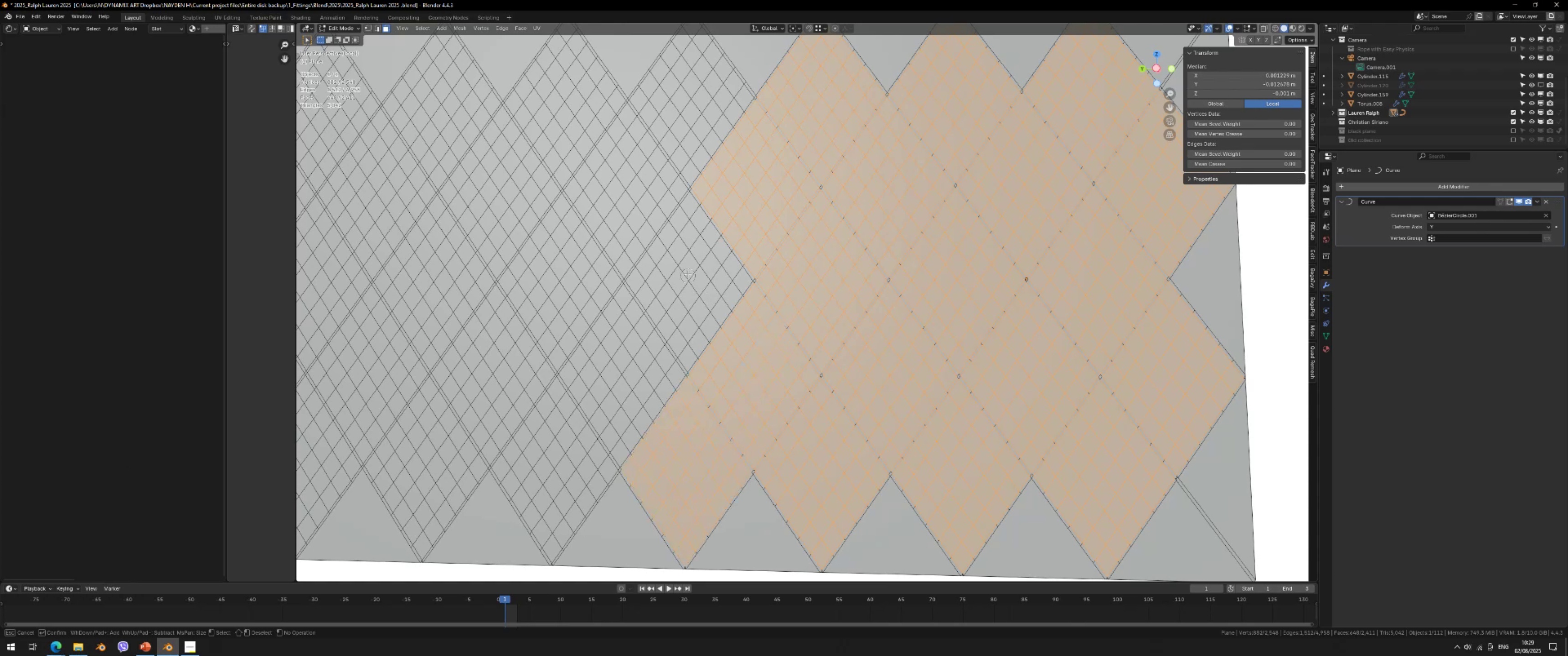 
left_click_drag(start_coordinate=[691, 257], to_coordinate=[701, 276])
 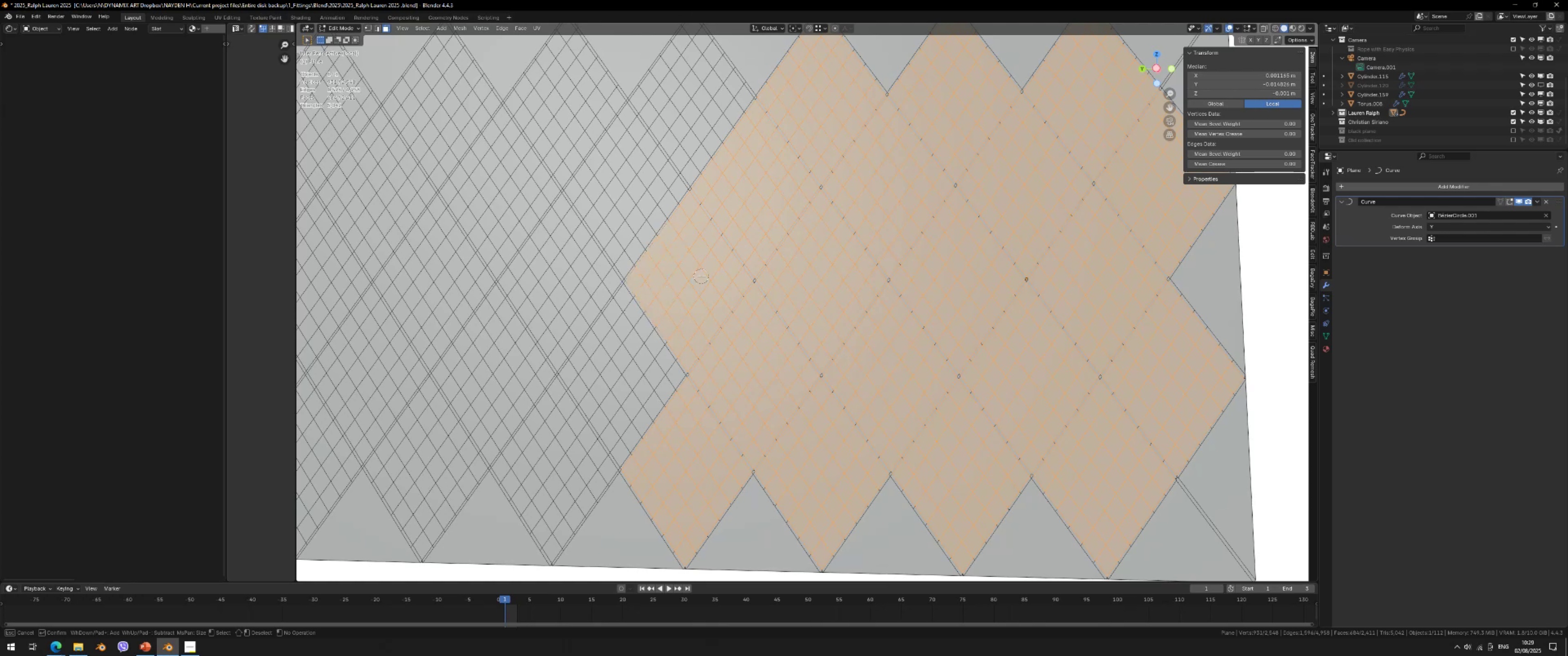 
key(Enter)
 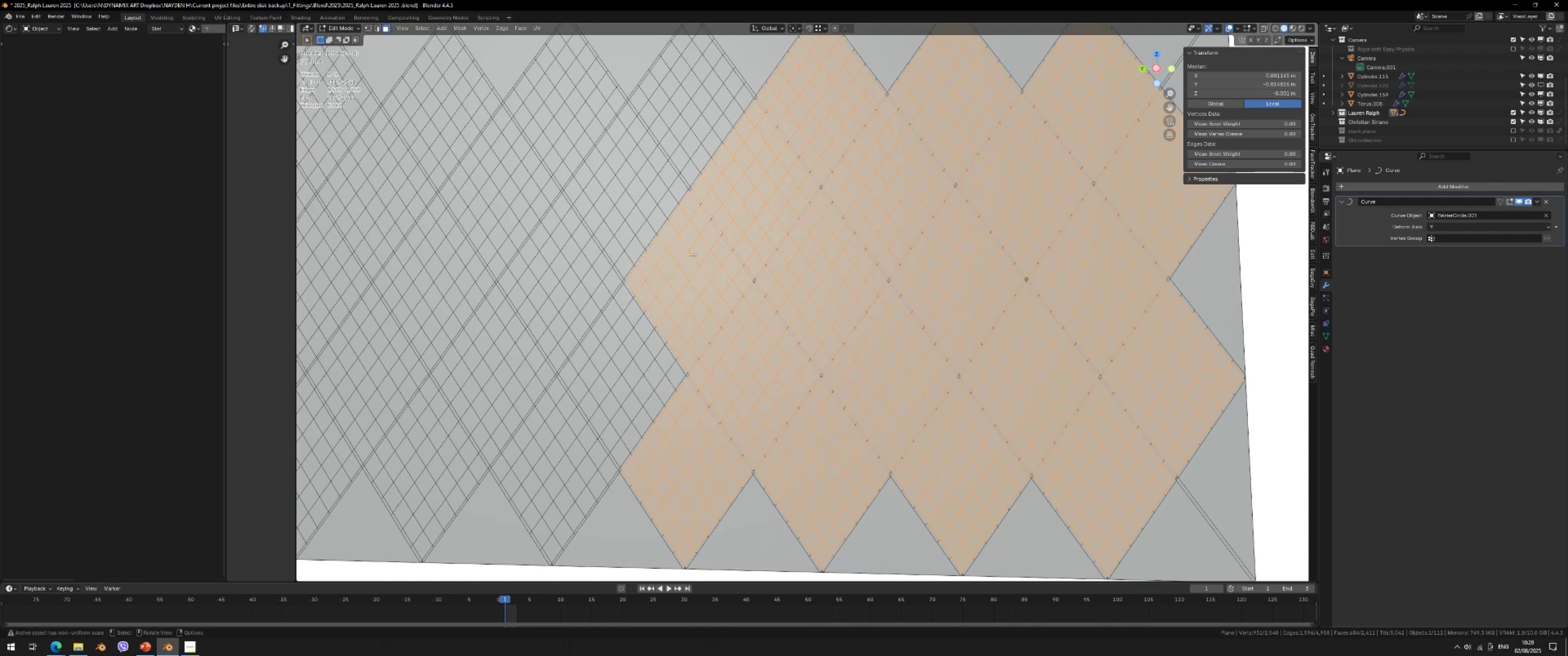 
hold_key(key=ShiftLeft, duration=0.31)
 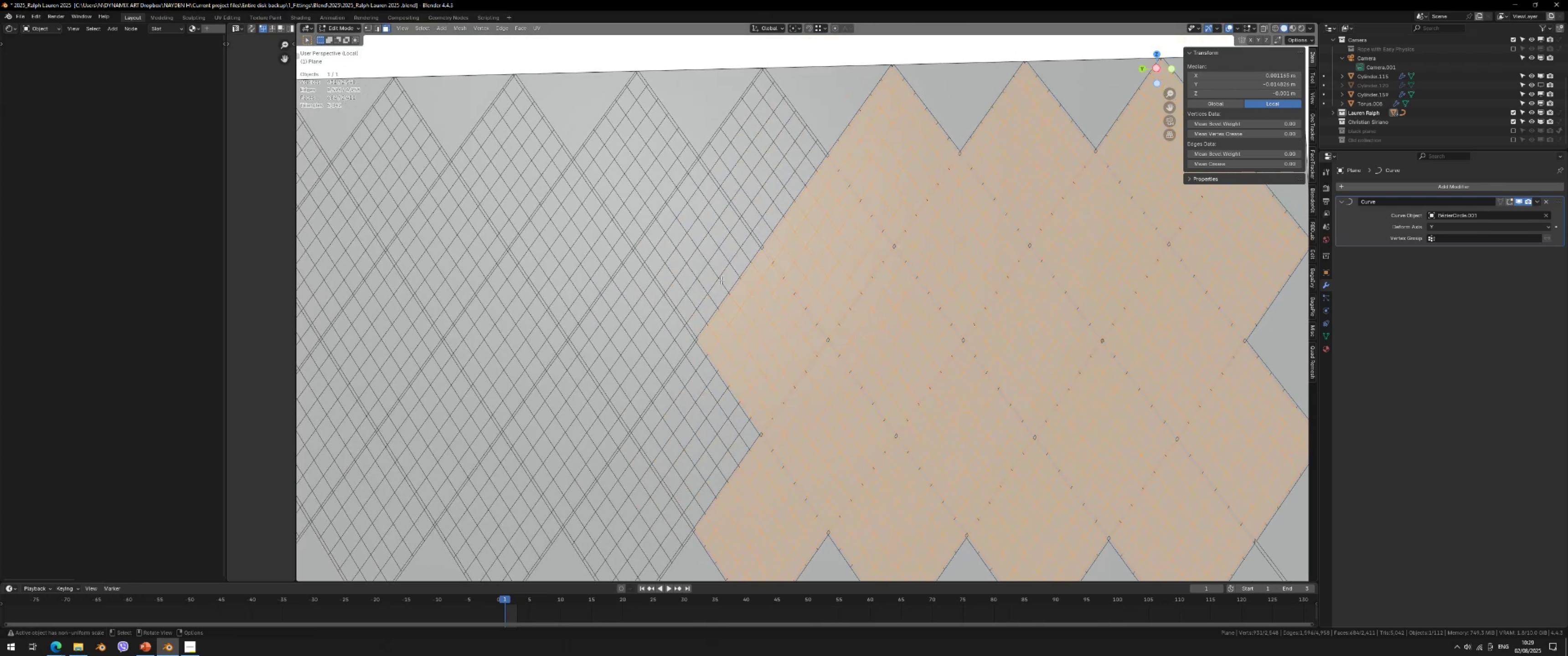 
key(Shift+ShiftLeft)
 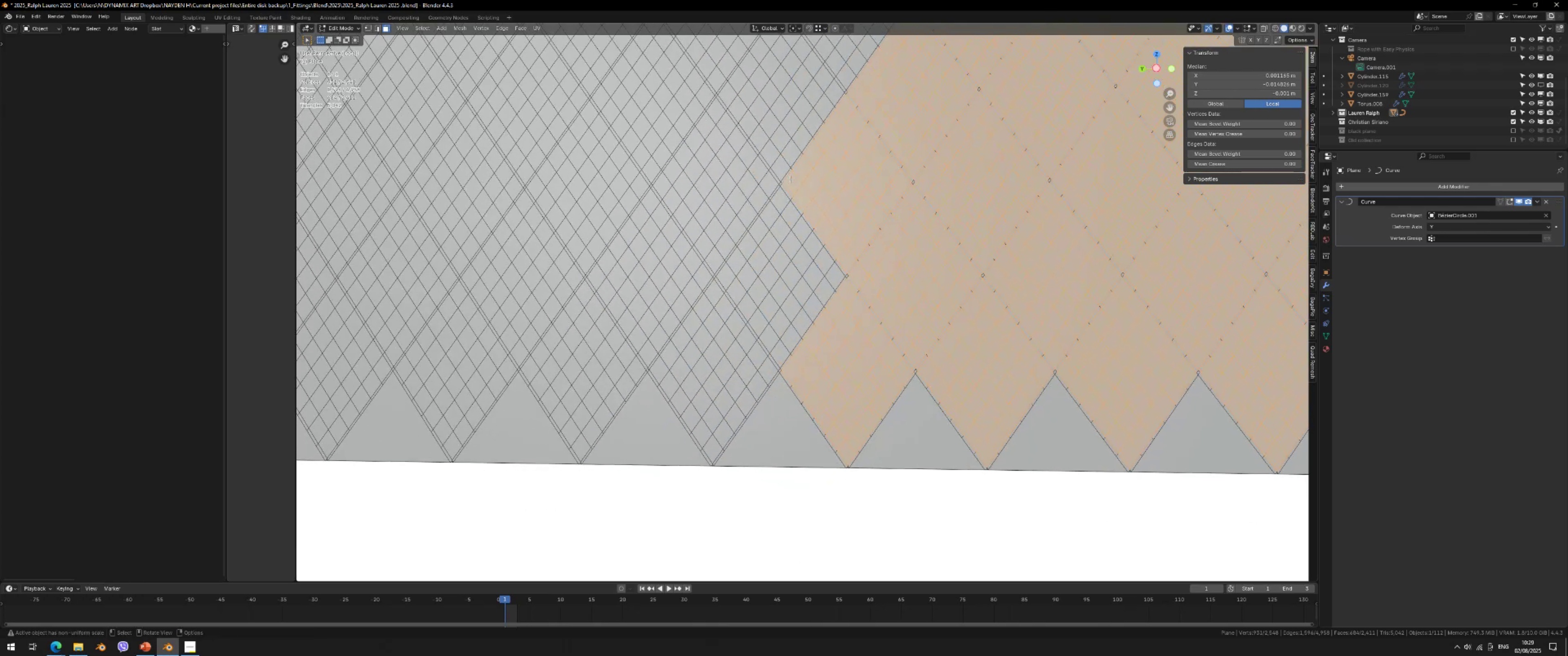 
scroll: coordinate [761, 252], scroll_direction: up, amount: 2.0
 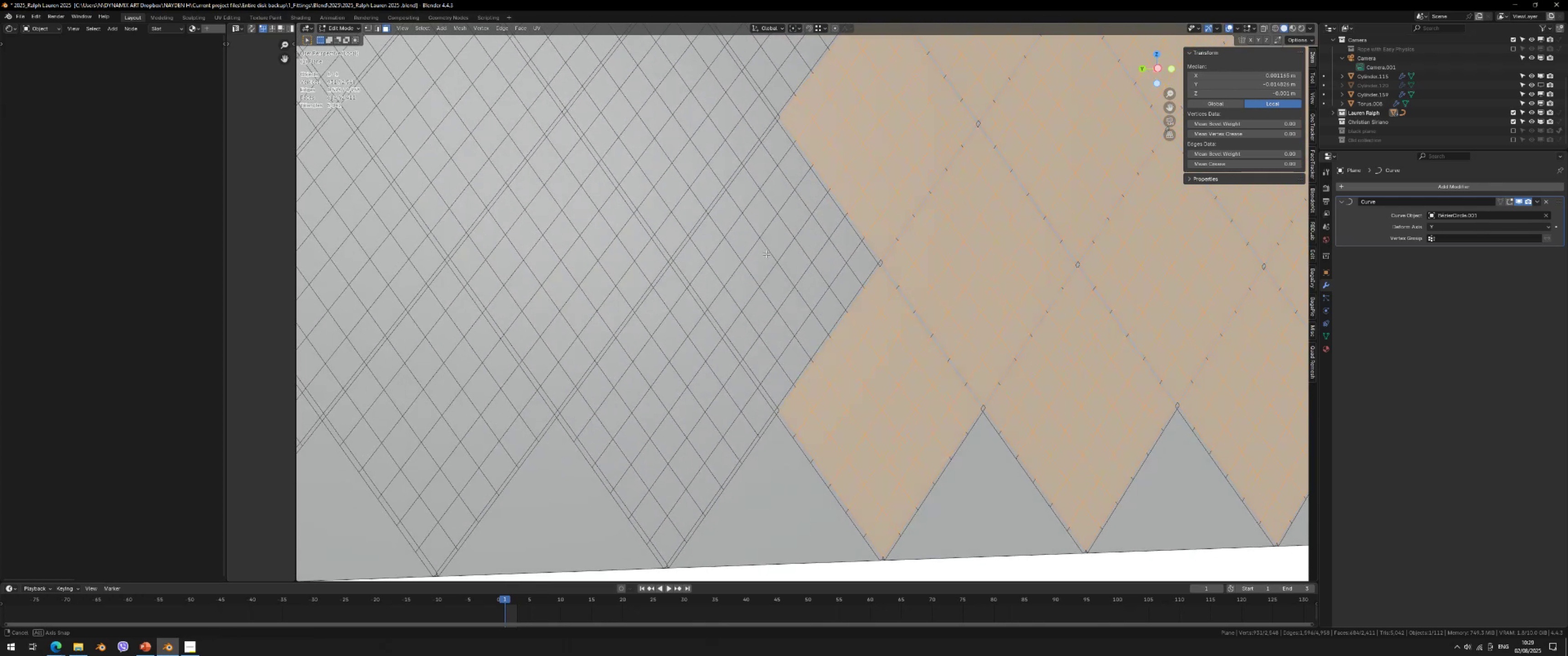 
key(C)
 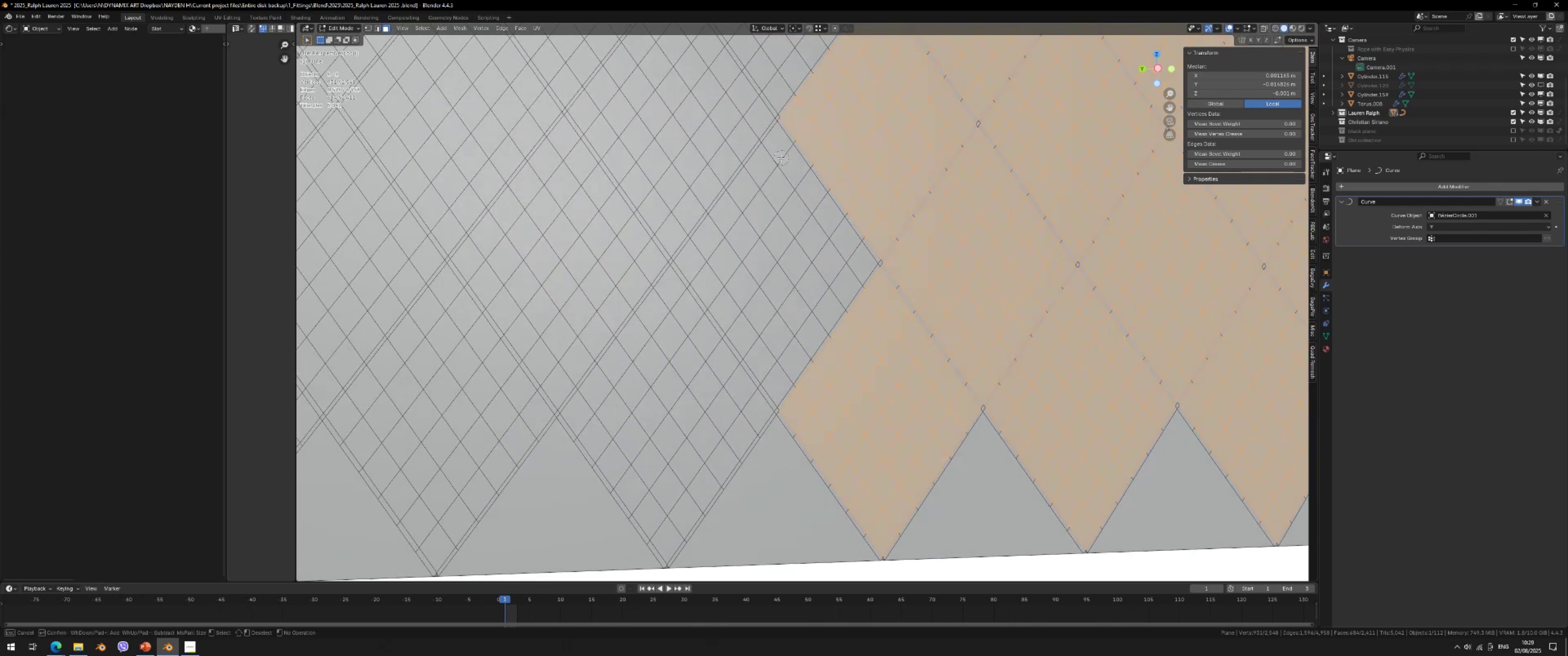 
left_click_drag(start_coordinate=[776, 160], to_coordinate=[774, 252])
 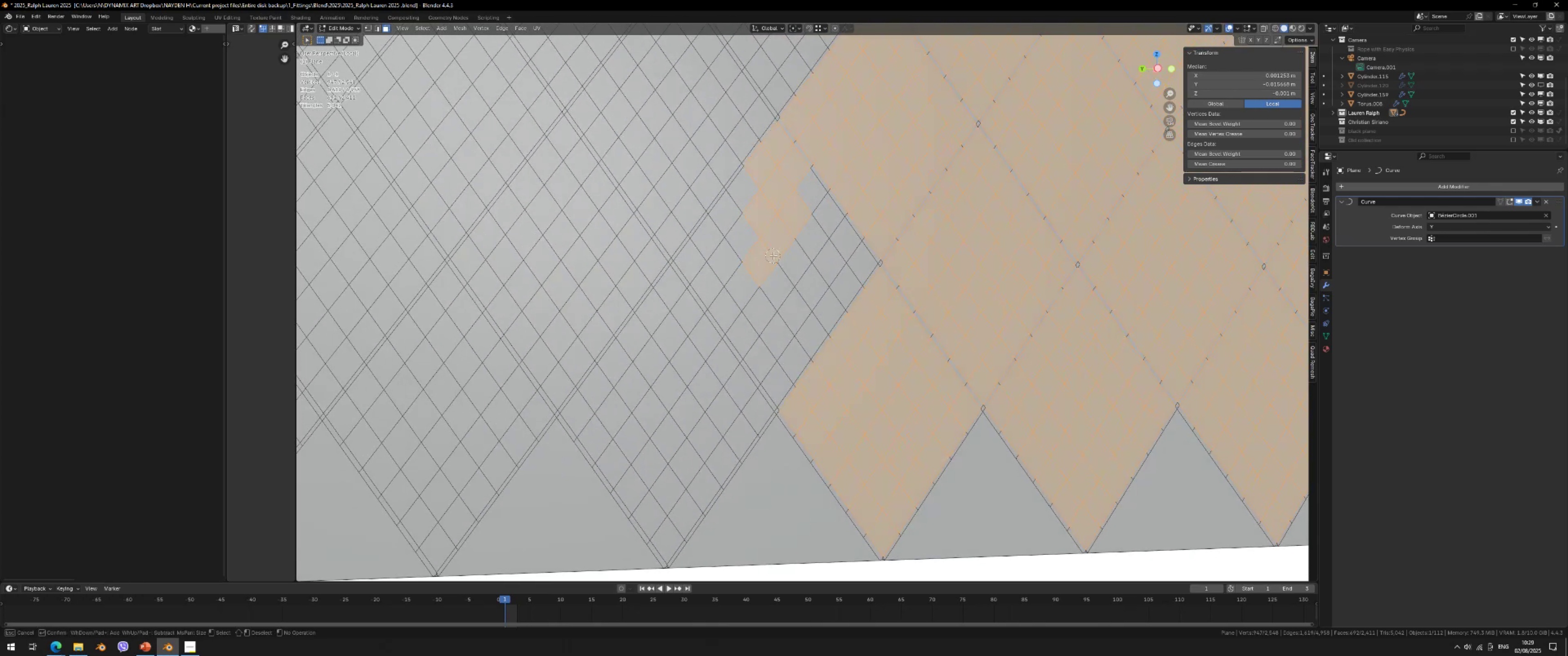 
scroll: coordinate [775, 258], scroll_direction: down, amount: 5.0
 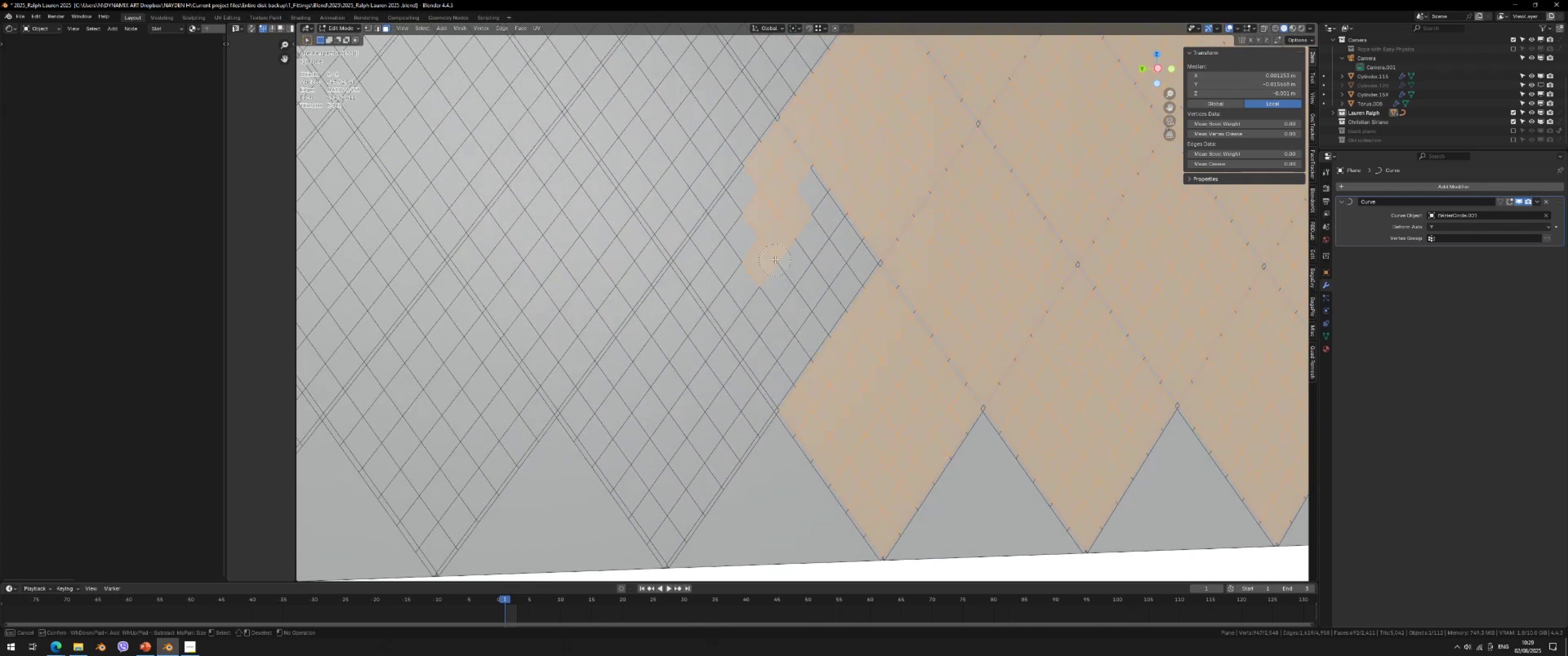 
left_click_drag(start_coordinate=[776, 260], to_coordinate=[717, 263])
 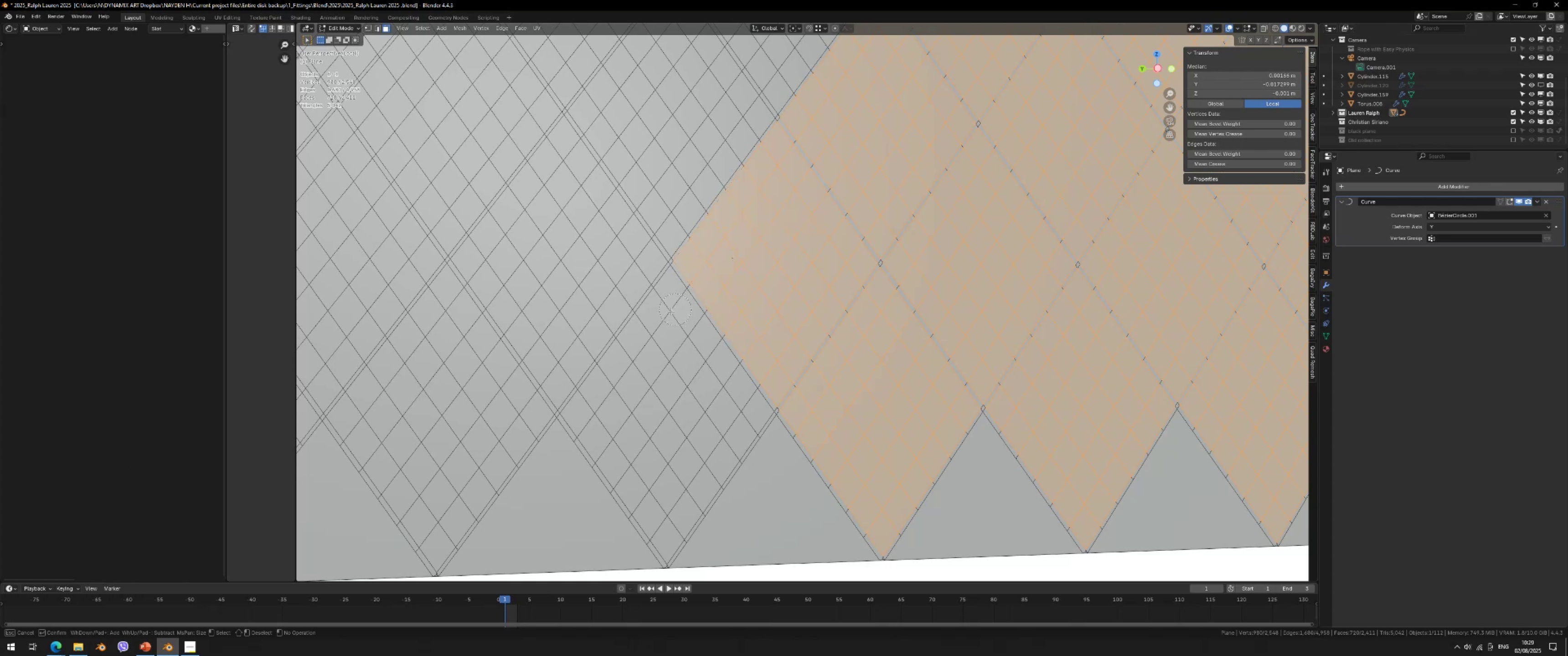 
left_click_drag(start_coordinate=[663, 314], to_coordinate=[727, 402])
 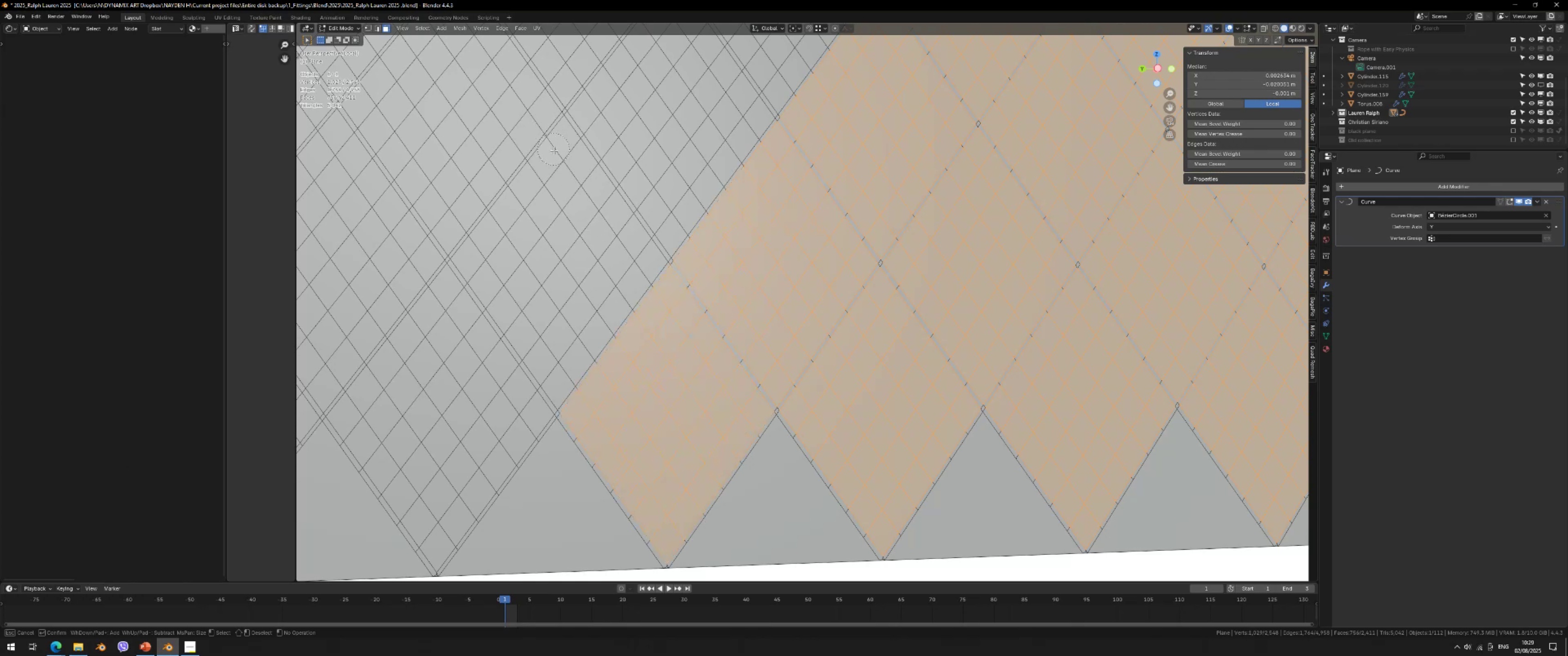 
left_click_drag(start_coordinate=[559, 156], to_coordinate=[484, 256])
 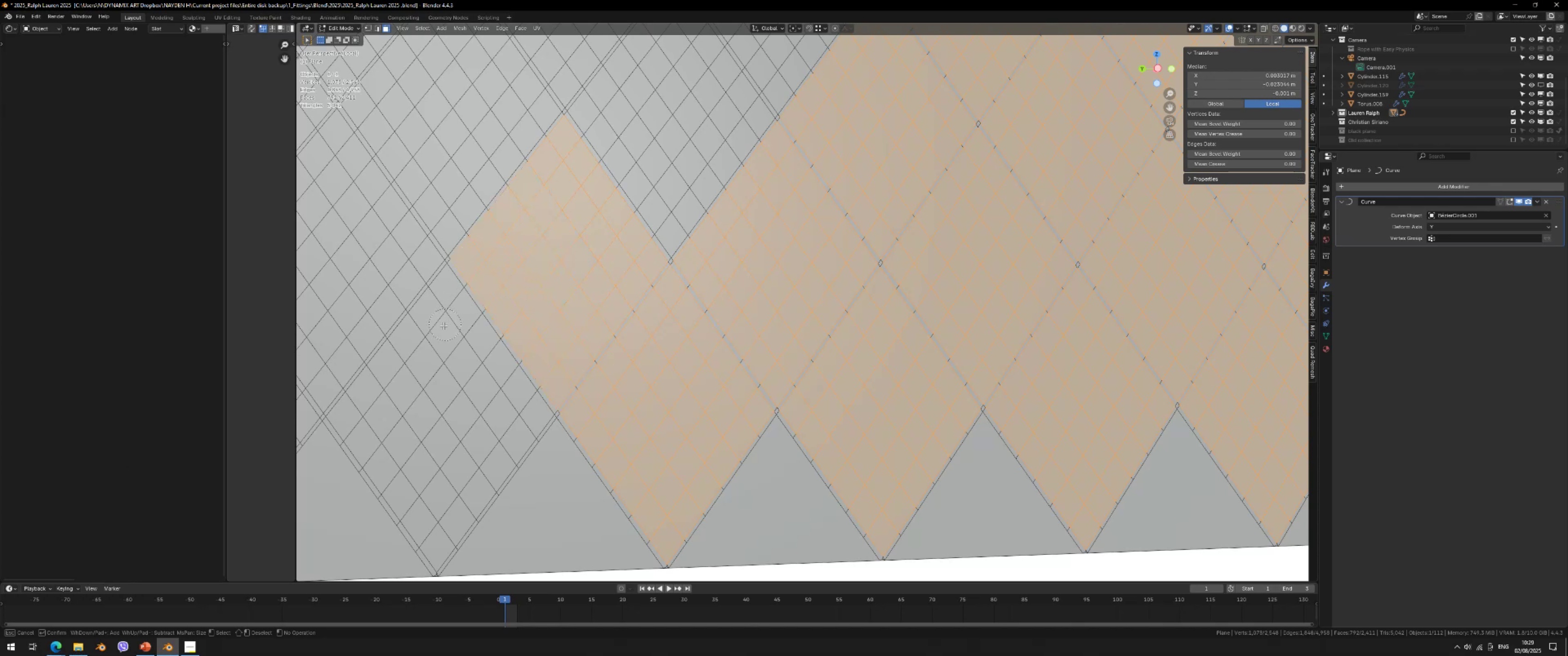 
left_click_drag(start_coordinate=[438, 319], to_coordinate=[368, 411])
 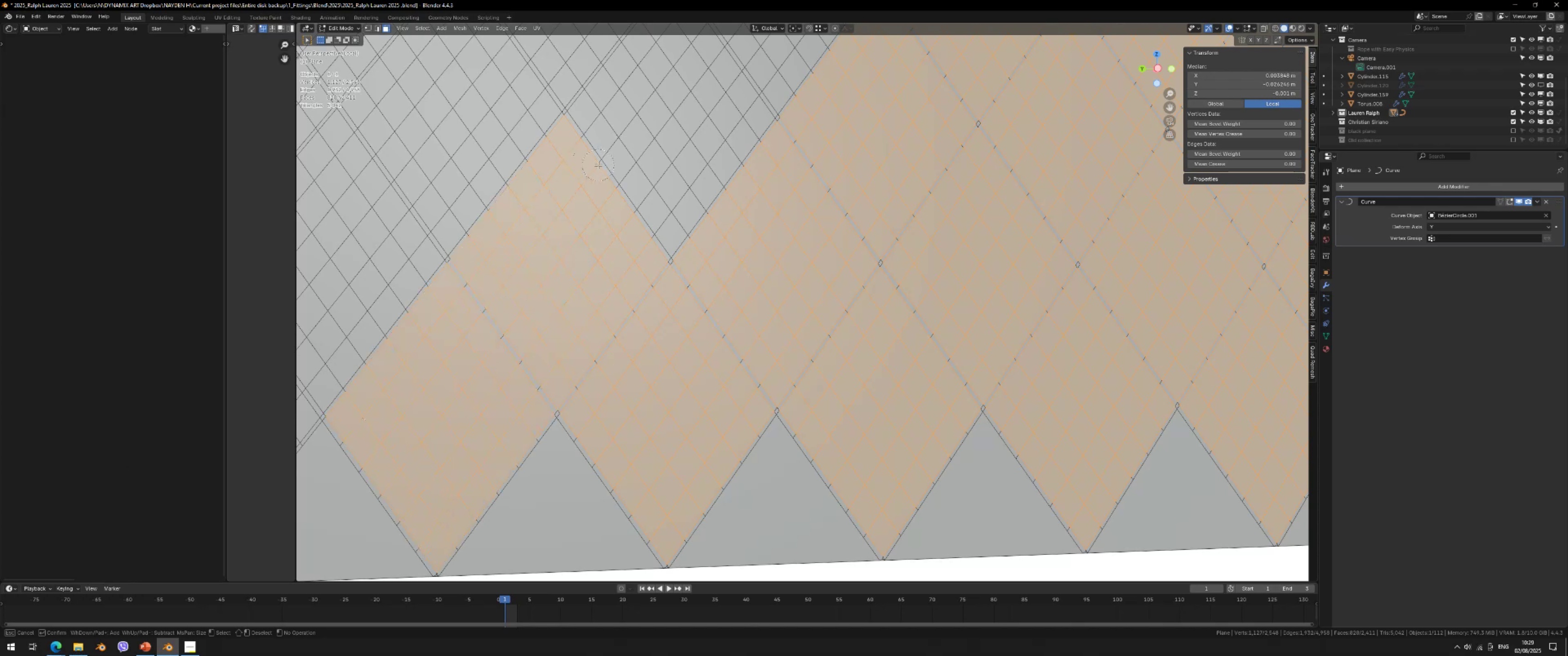 
key(Enter)
 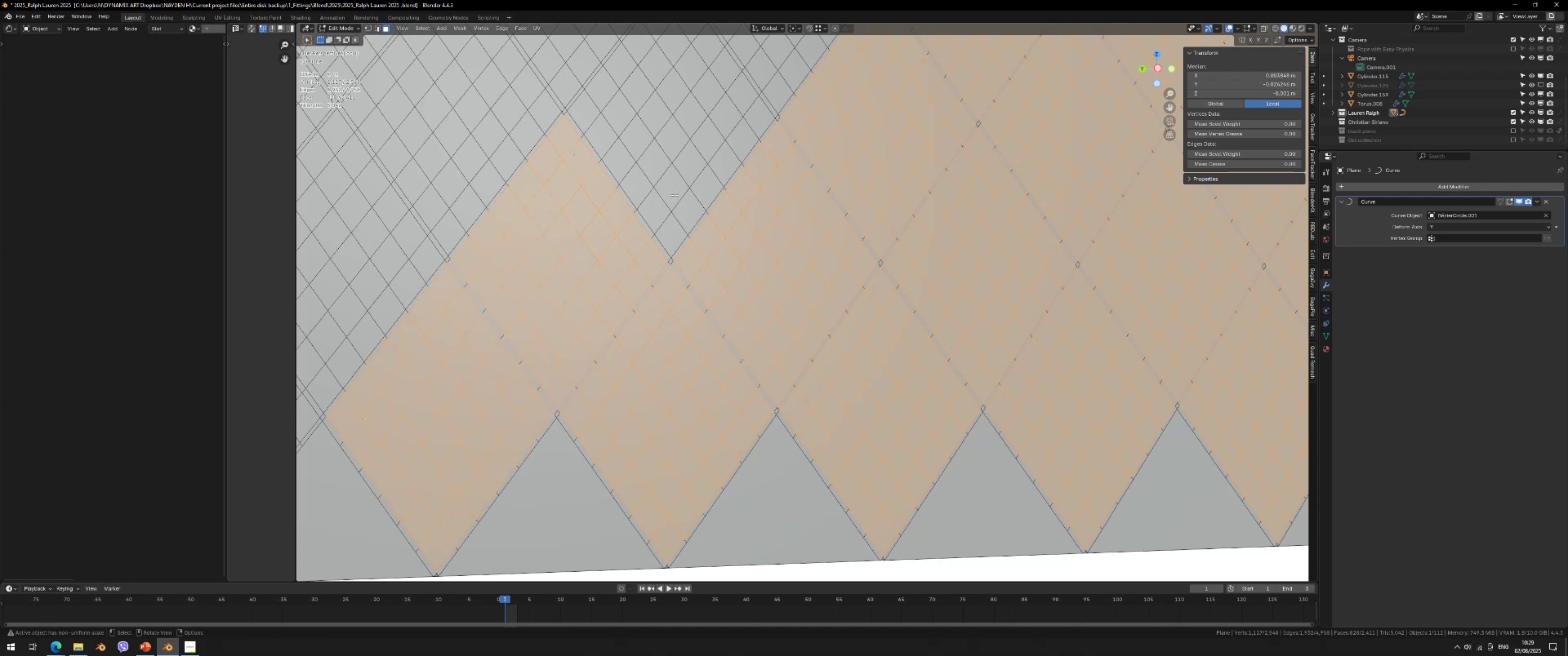 
hold_key(key=ShiftLeft, duration=0.54)
 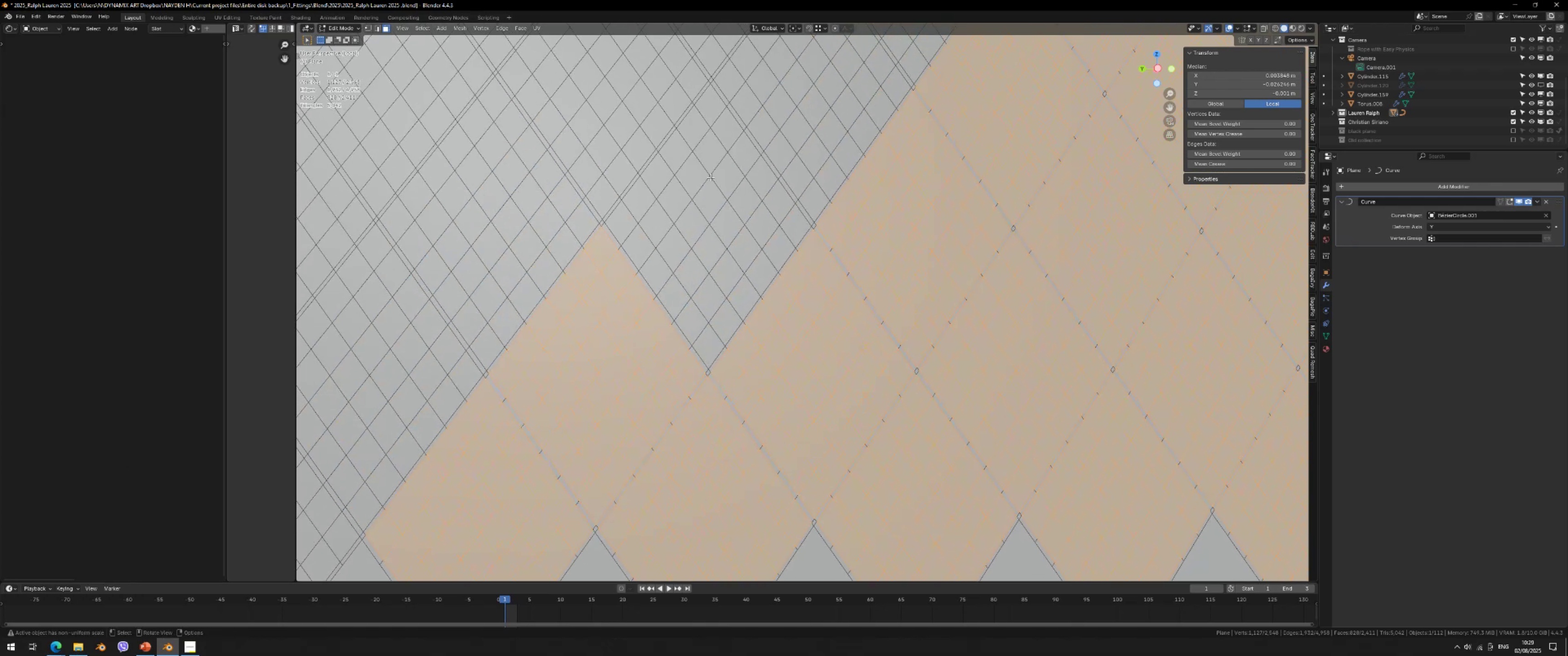 
key(C)
 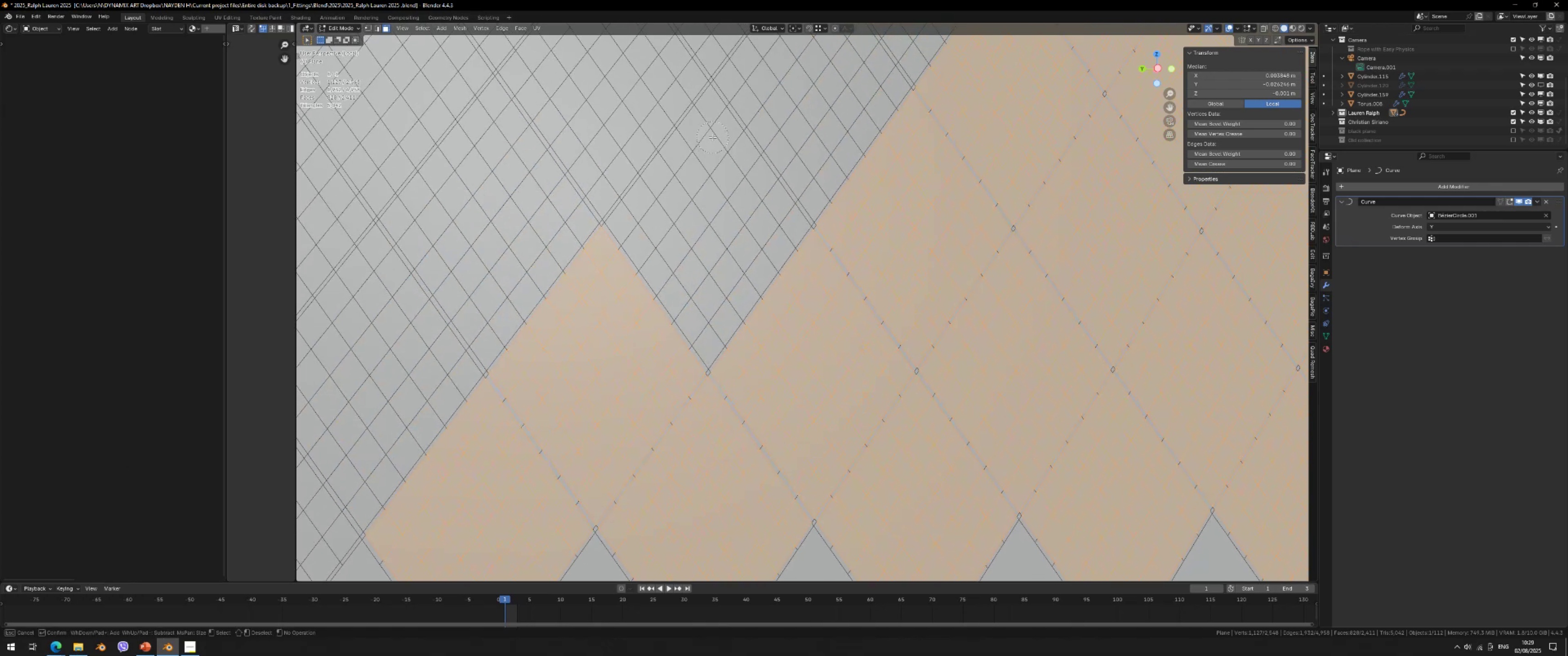 
left_click_drag(start_coordinate=[712, 137], to_coordinate=[709, 226])
 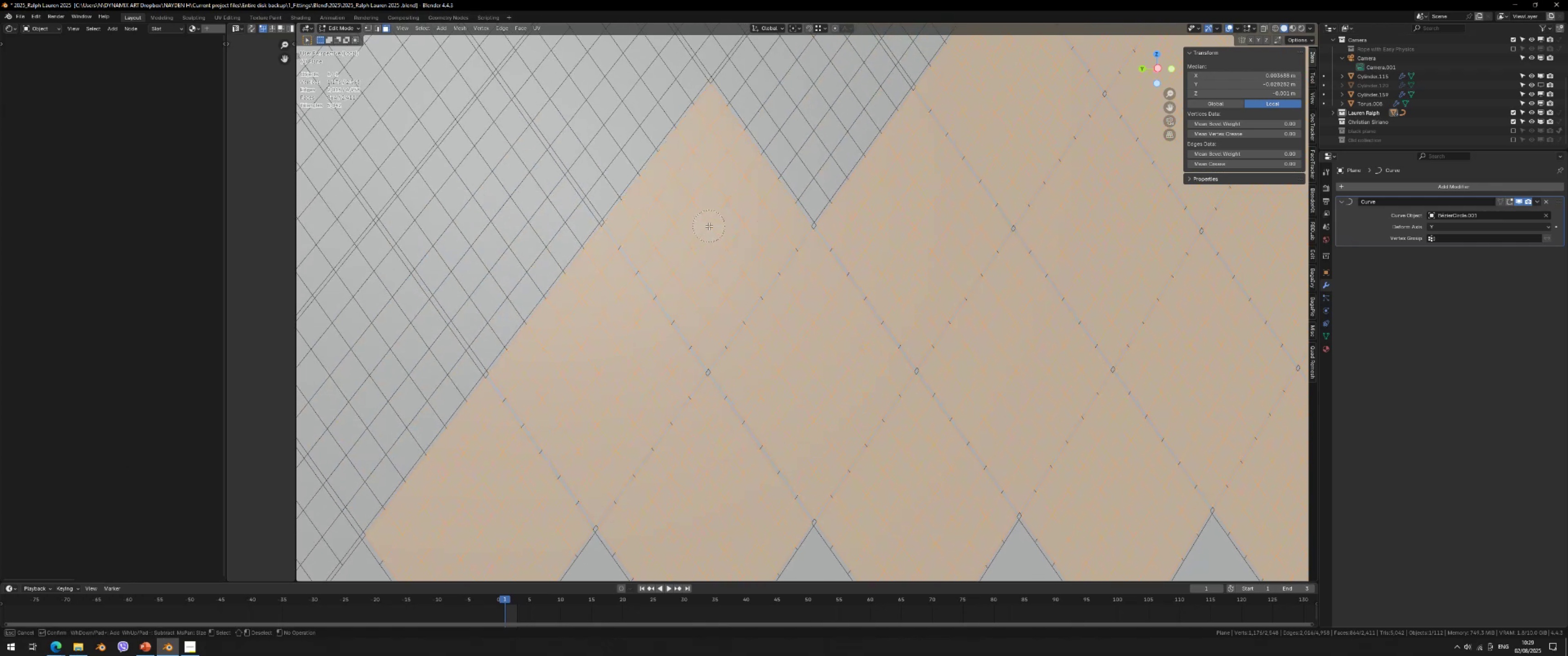 
key(Enter)
 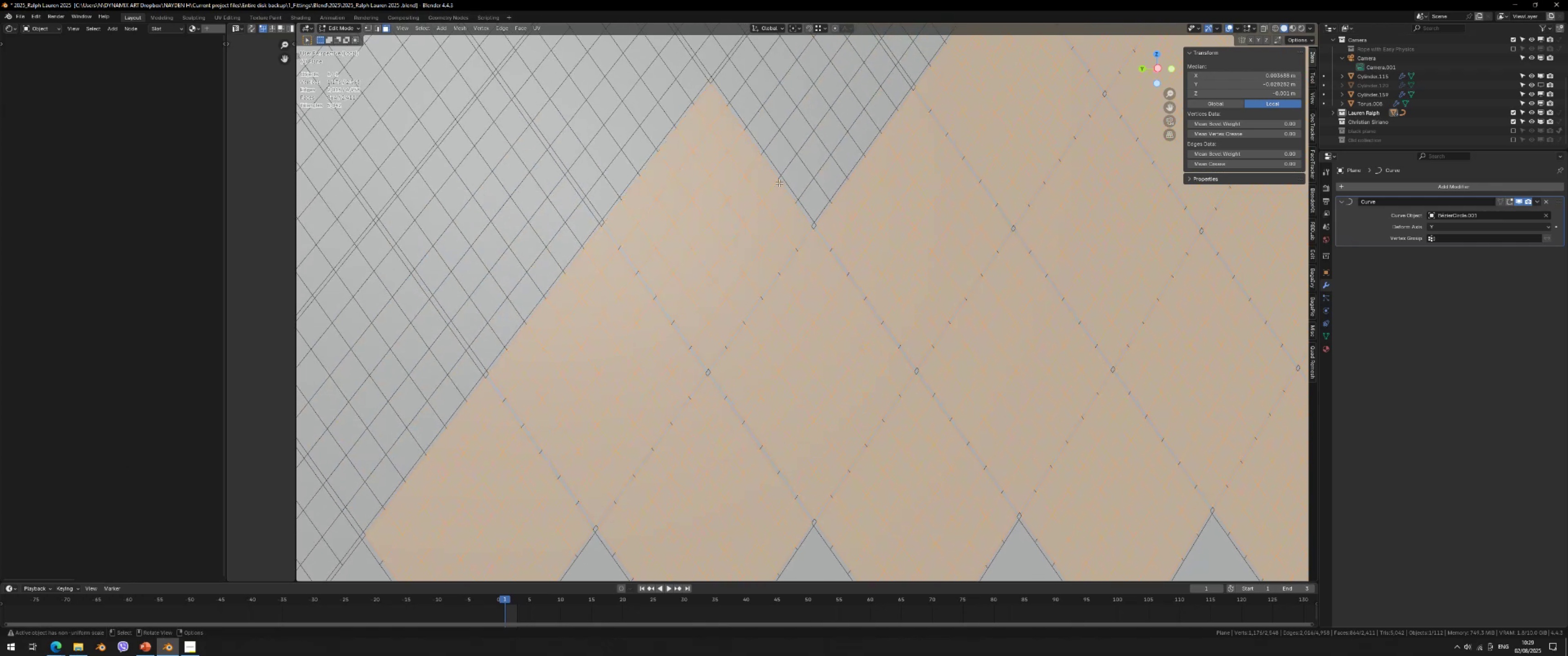 
hold_key(key=ShiftLeft, duration=0.84)
 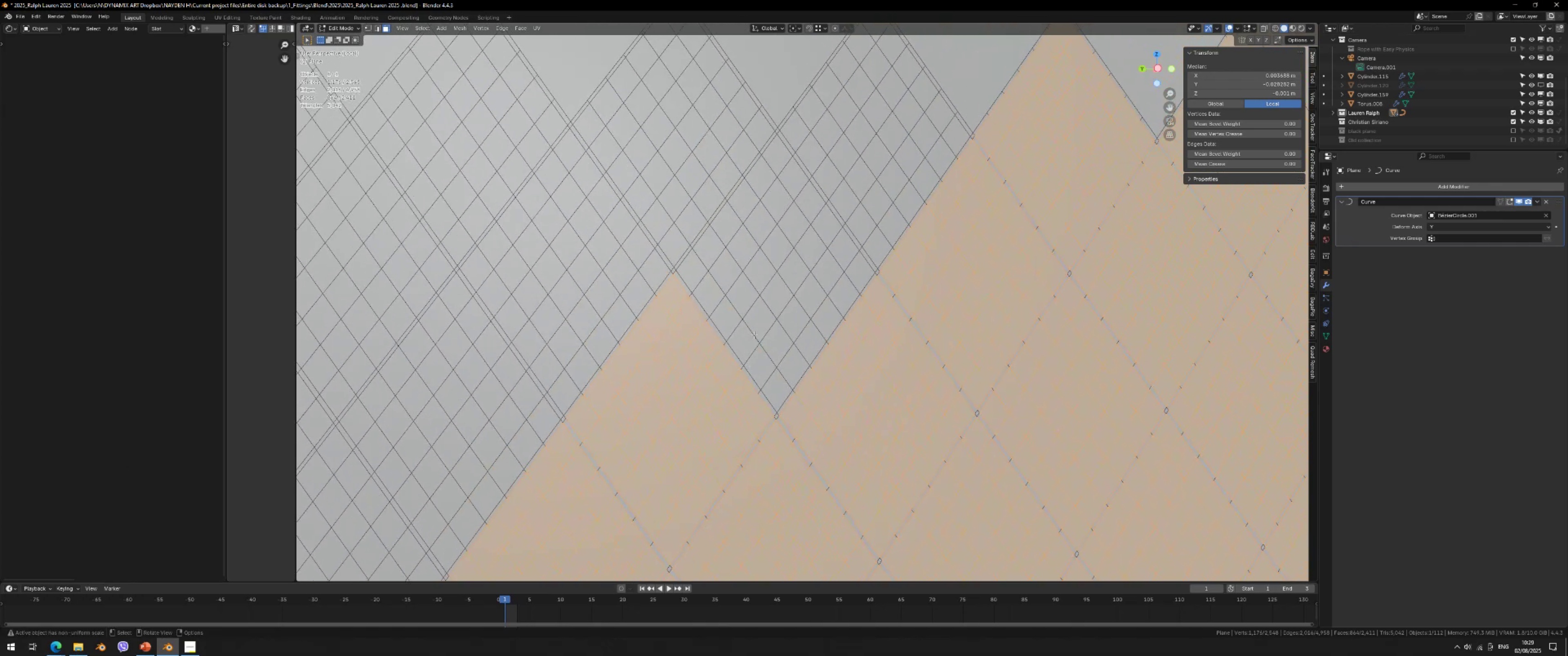 
key(C)
 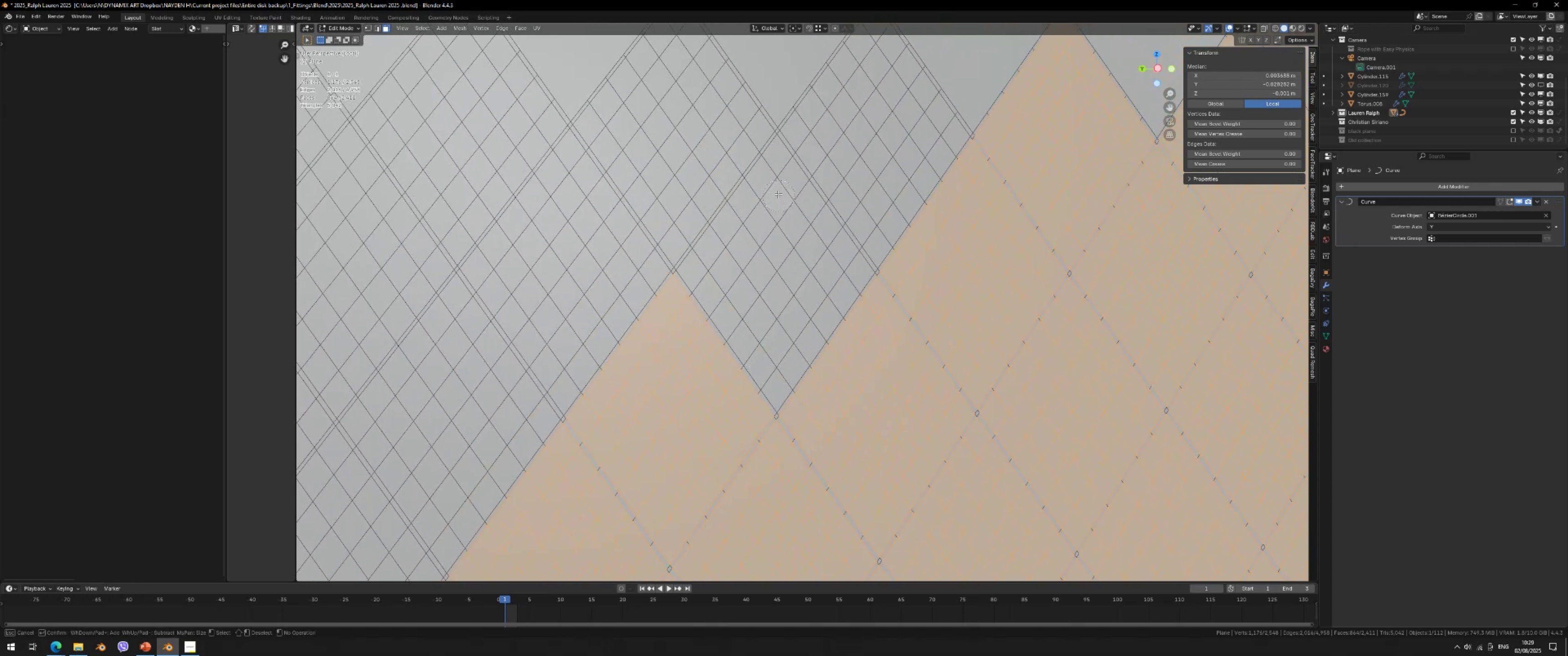 
left_click_drag(start_coordinate=[775, 185], to_coordinate=[840, 283])
 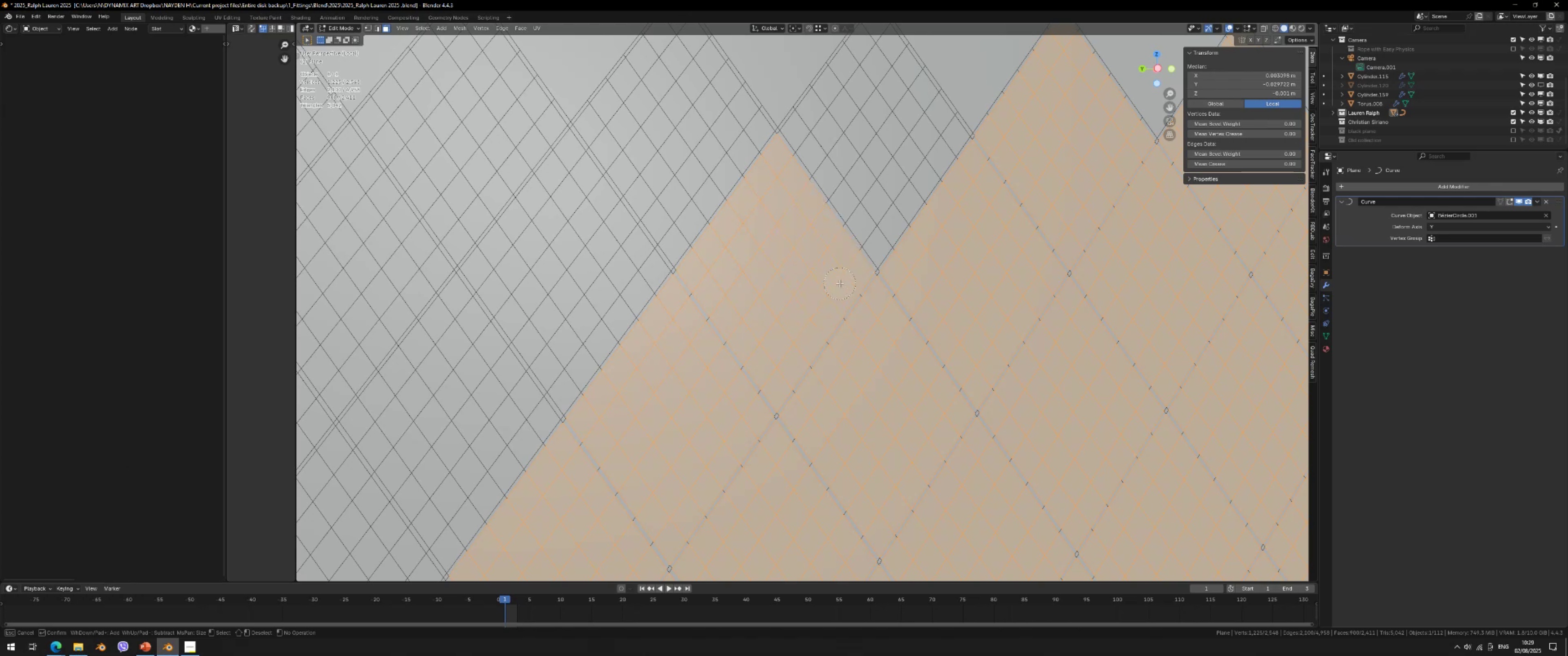 
key(Enter)
 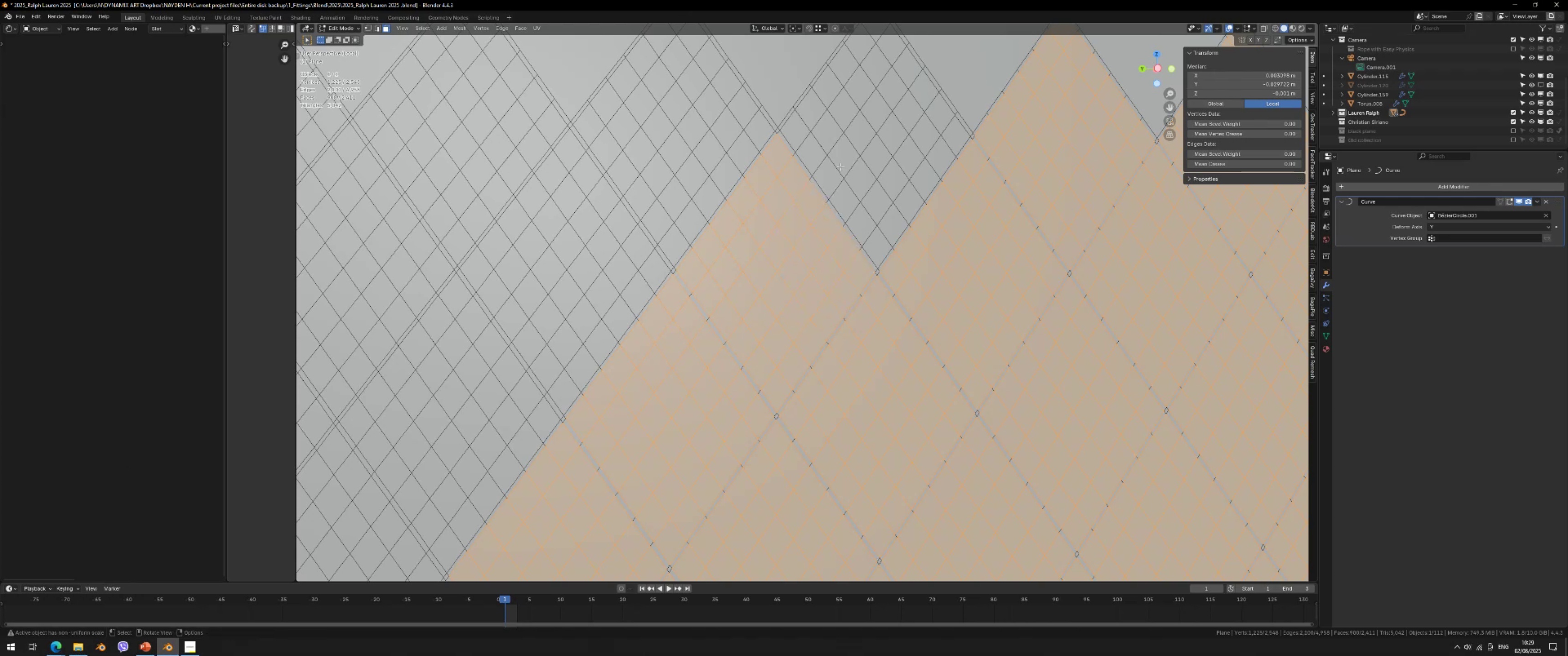 
hold_key(key=ShiftLeft, duration=0.43)
 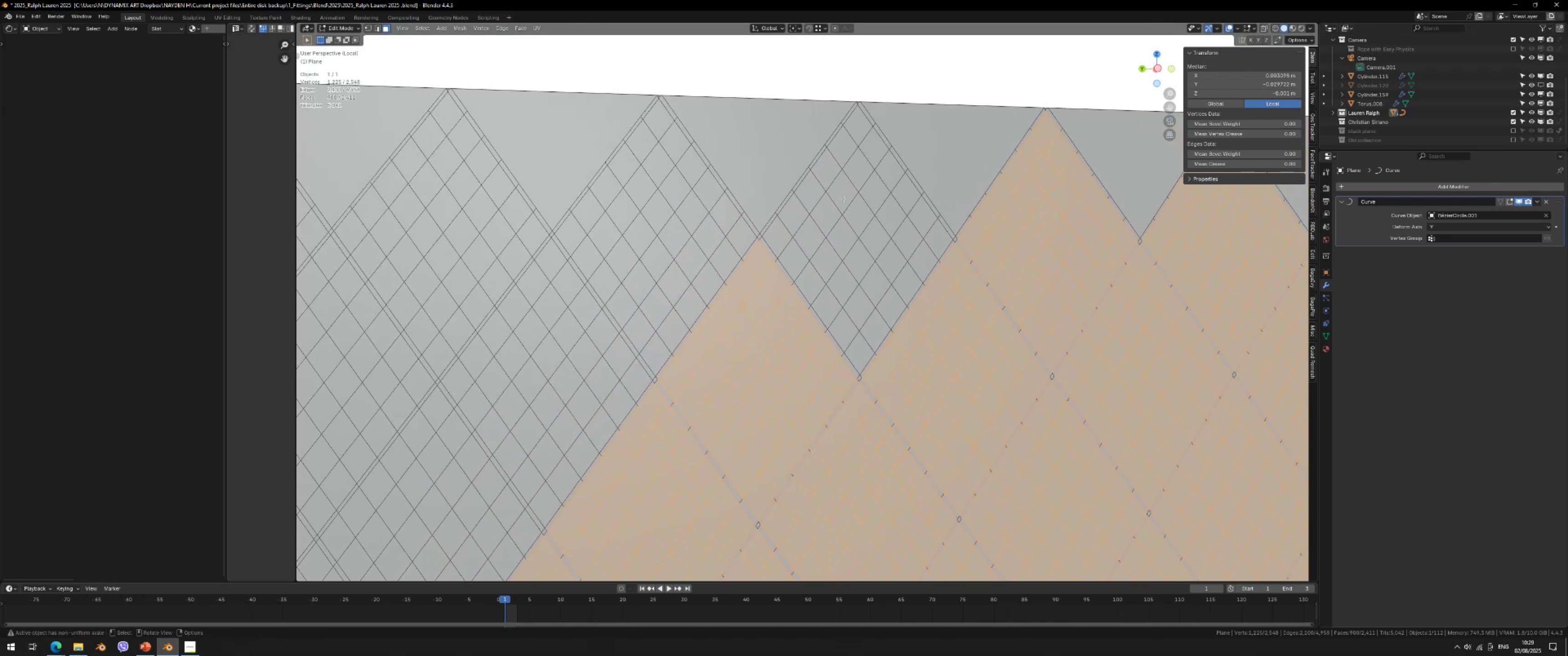 
key(C)
 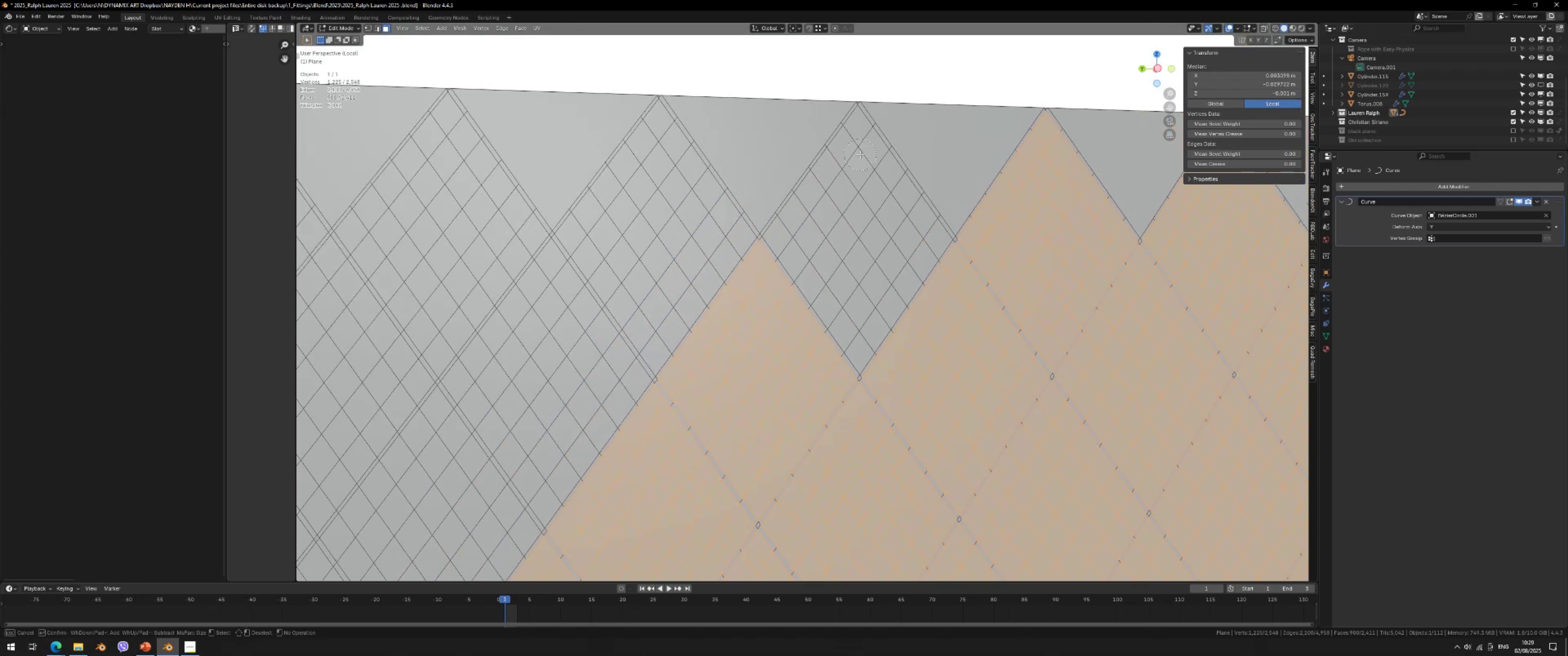 
left_click_drag(start_coordinate=[857, 149], to_coordinate=[862, 246])
 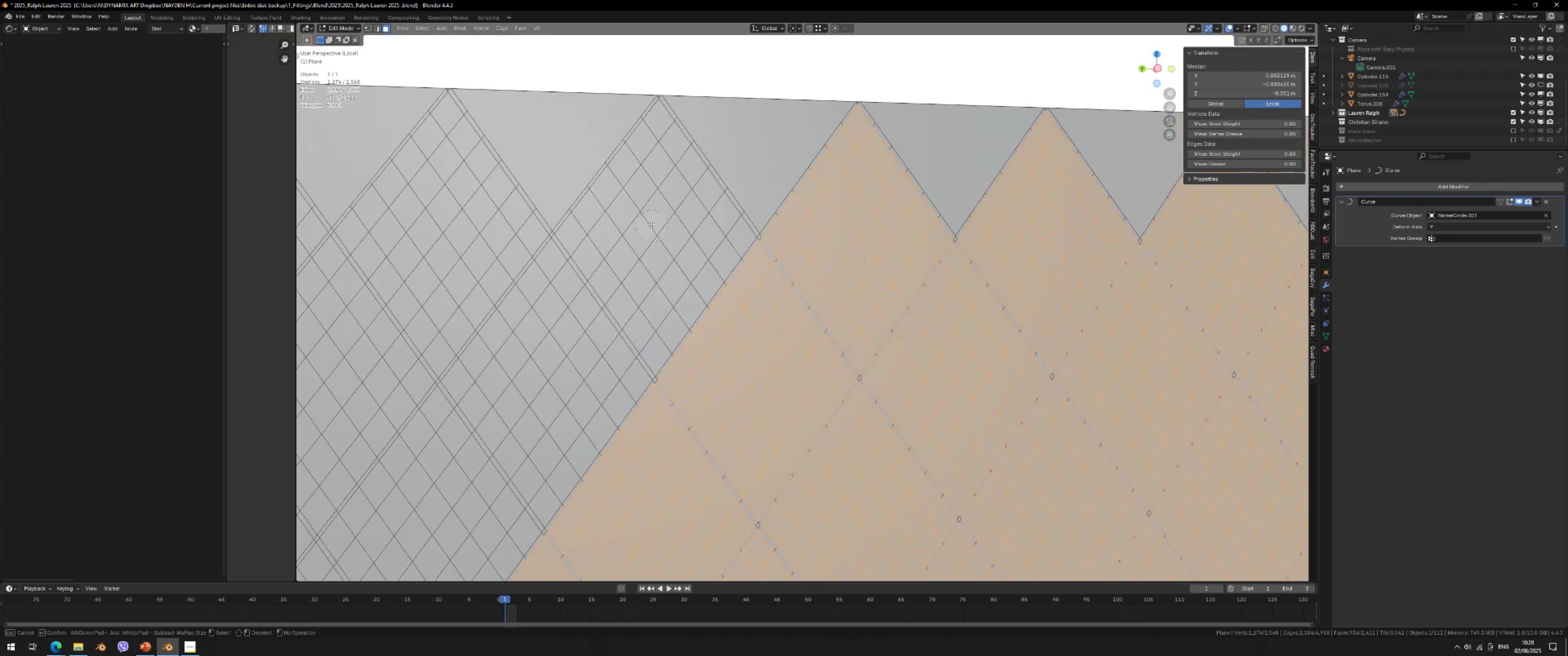 
scroll: coordinate [650, 225], scroll_direction: down, amount: 3.0
 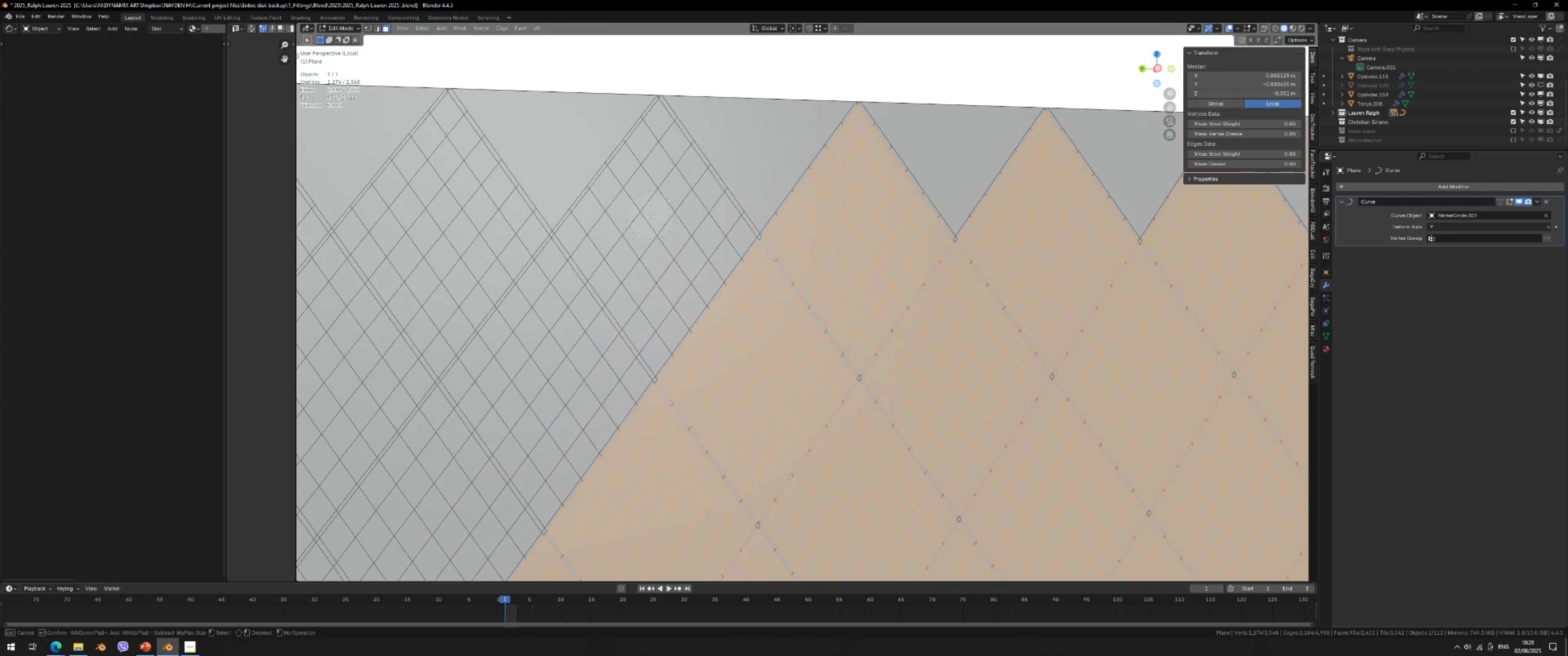 
left_click_drag(start_coordinate=[650, 215], to_coordinate=[618, 218])
 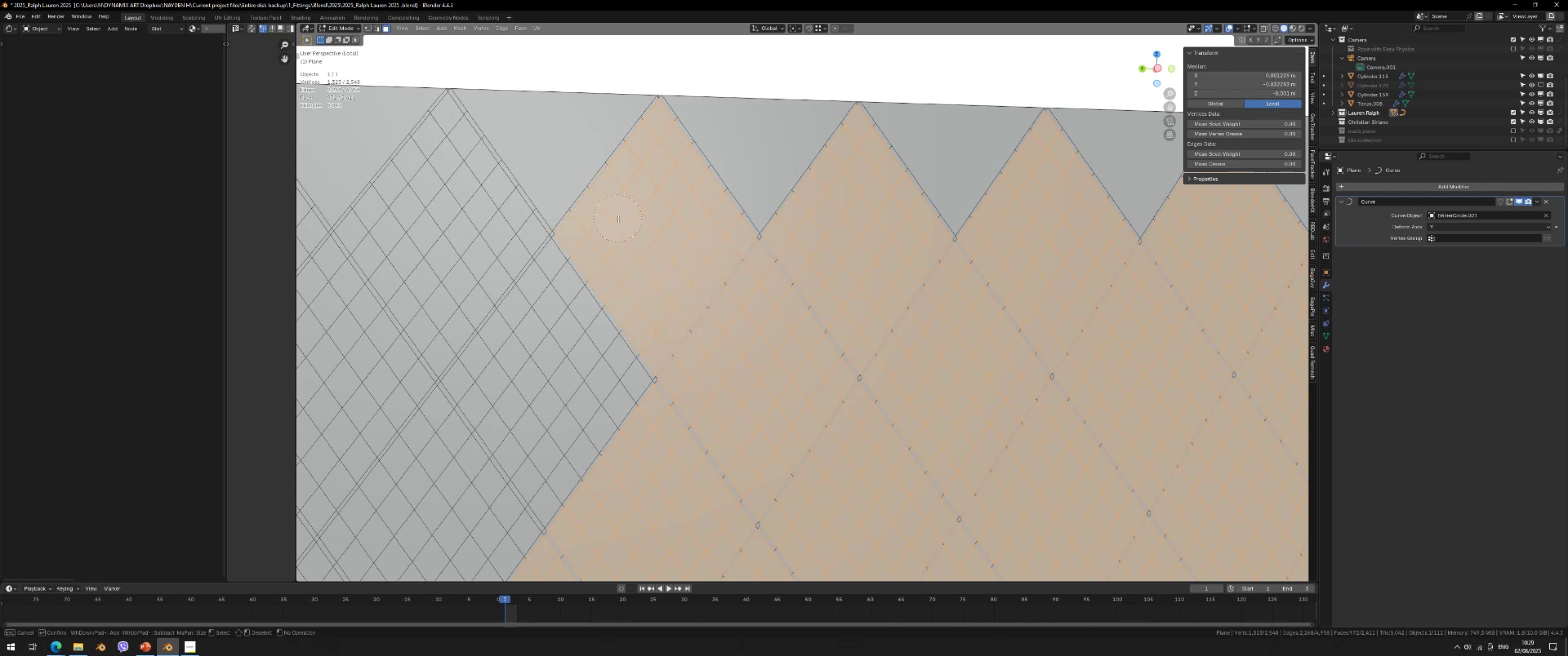 
key(Enter)
 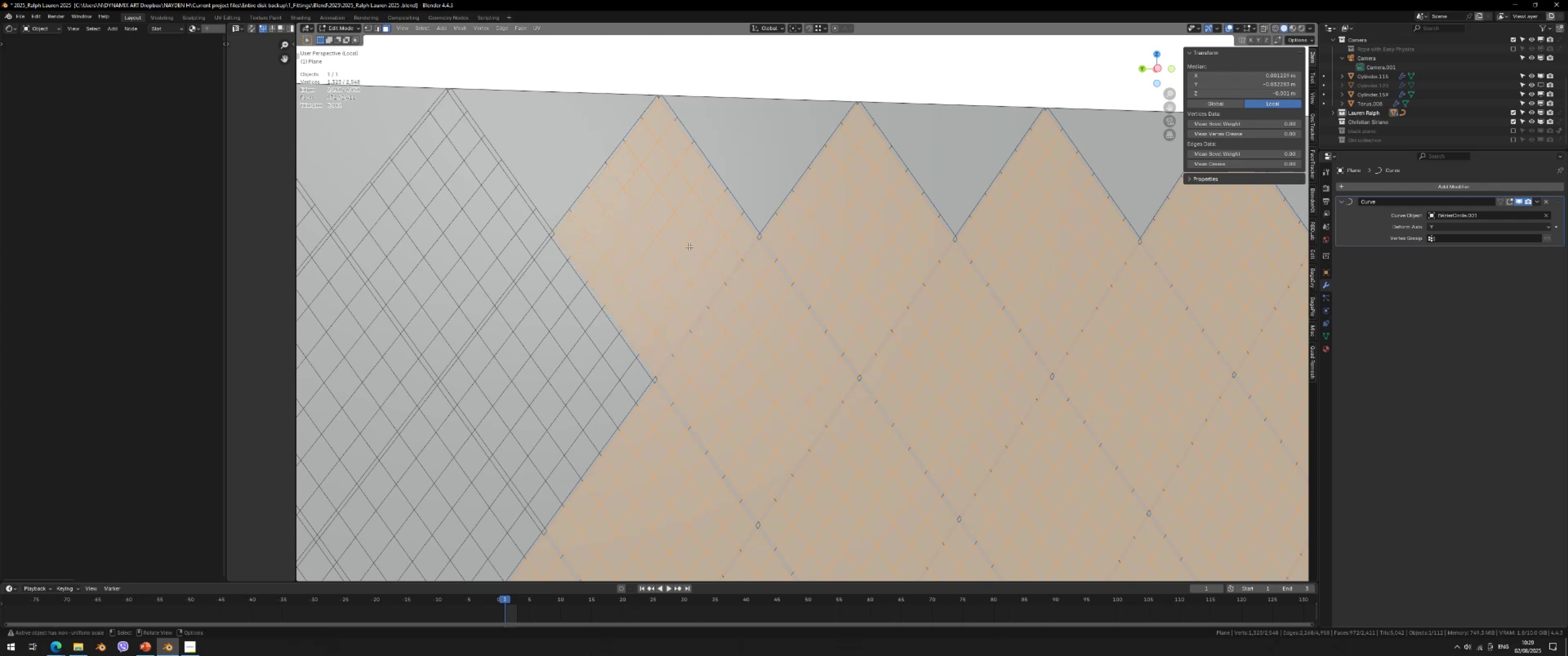 
scroll: coordinate [668, 257], scroll_direction: none, amount: 0.0
 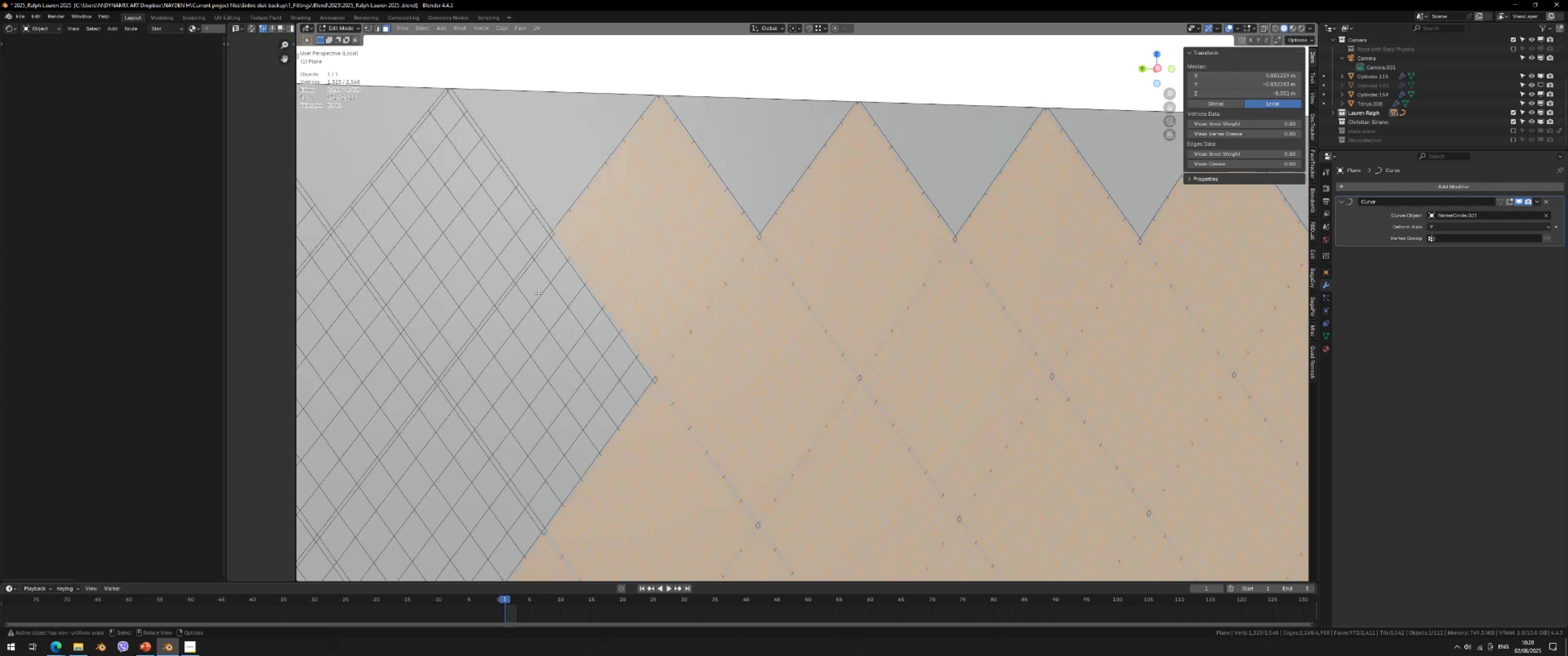 
hold_key(key=ShiftLeft, duration=0.54)
 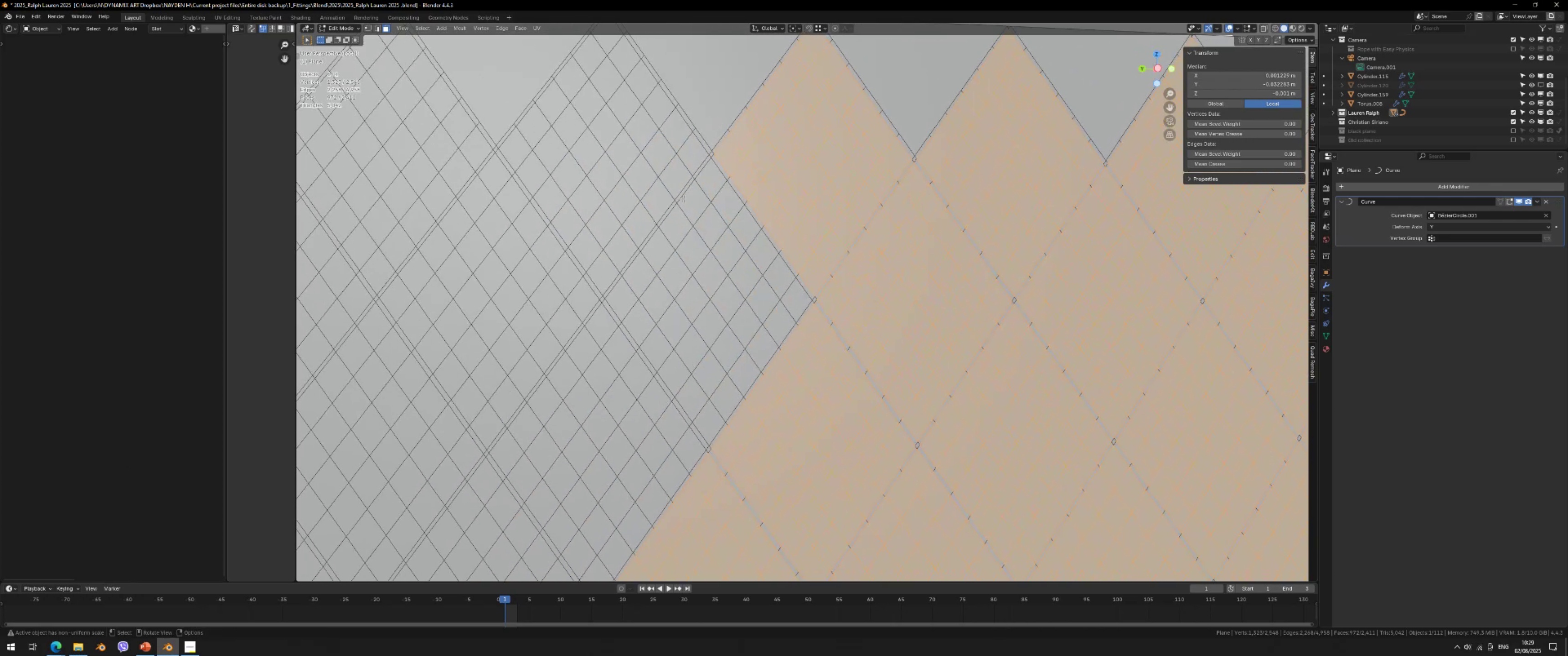 
key(C)
 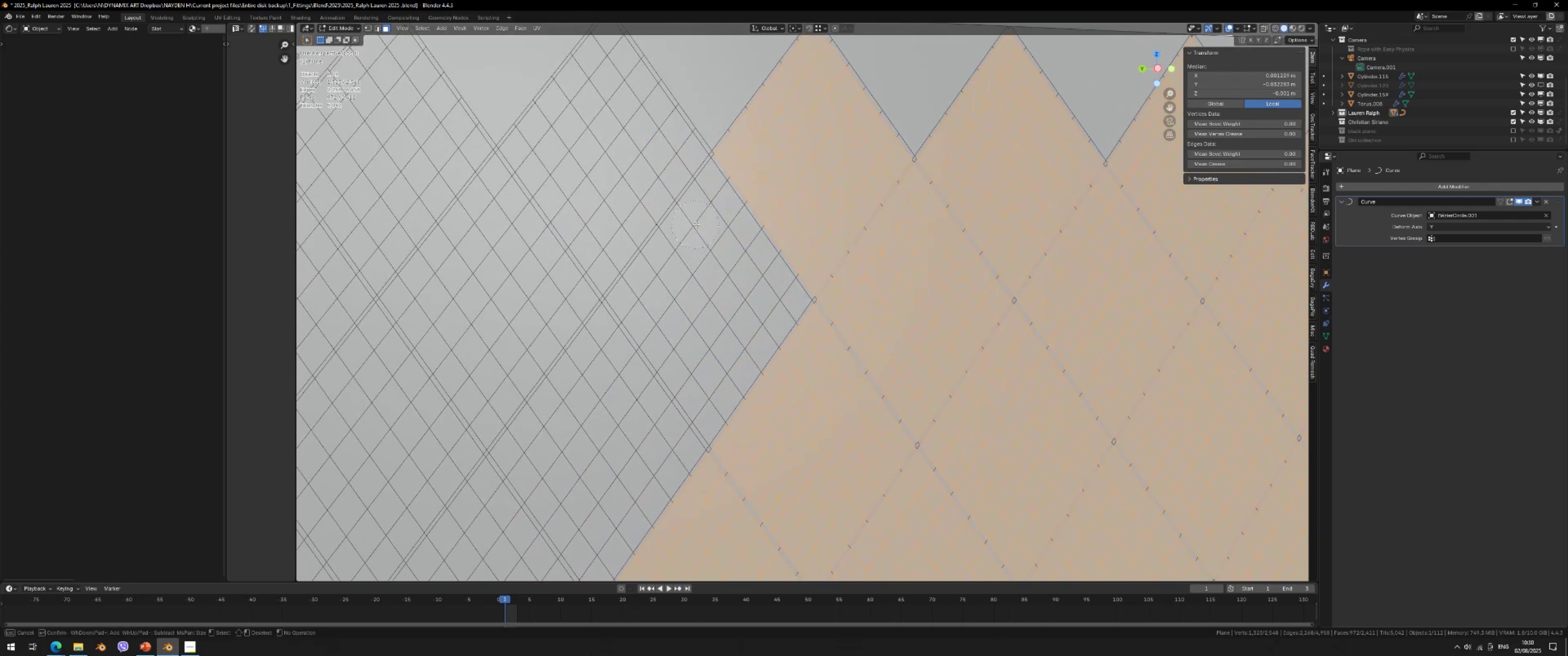 
scroll: coordinate [712, 221], scroll_direction: up, amount: 2.0
 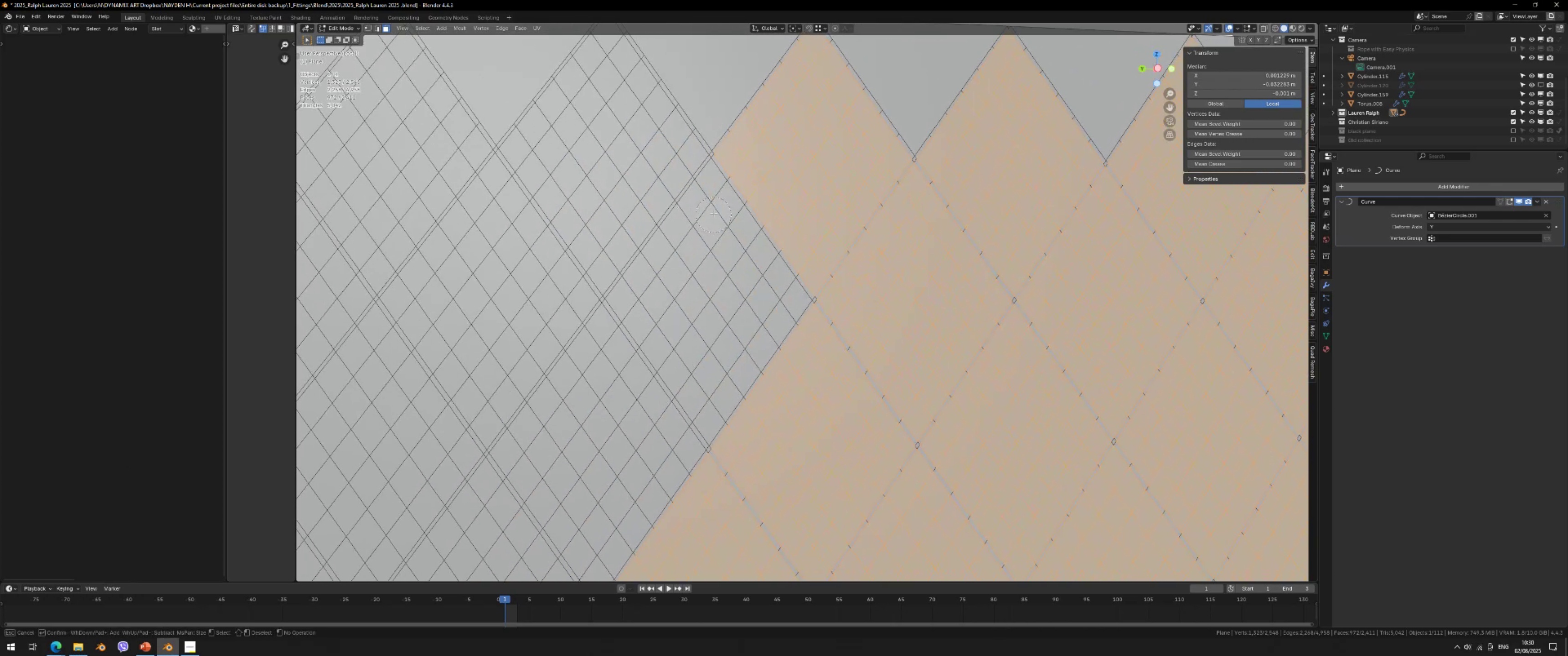 
left_click_drag(start_coordinate=[713, 210], to_coordinate=[768, 296])
 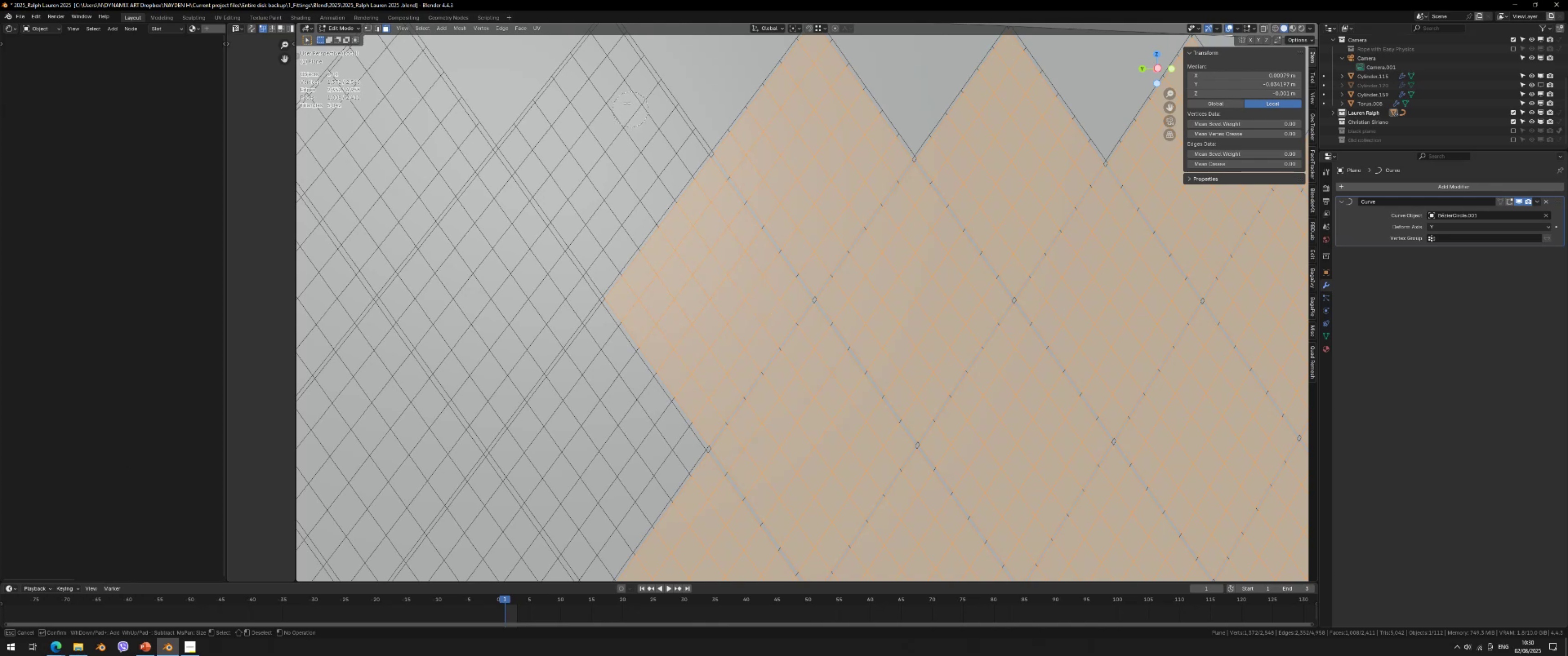 
left_click_drag(start_coordinate=[623, 95], to_coordinate=[650, 133])
 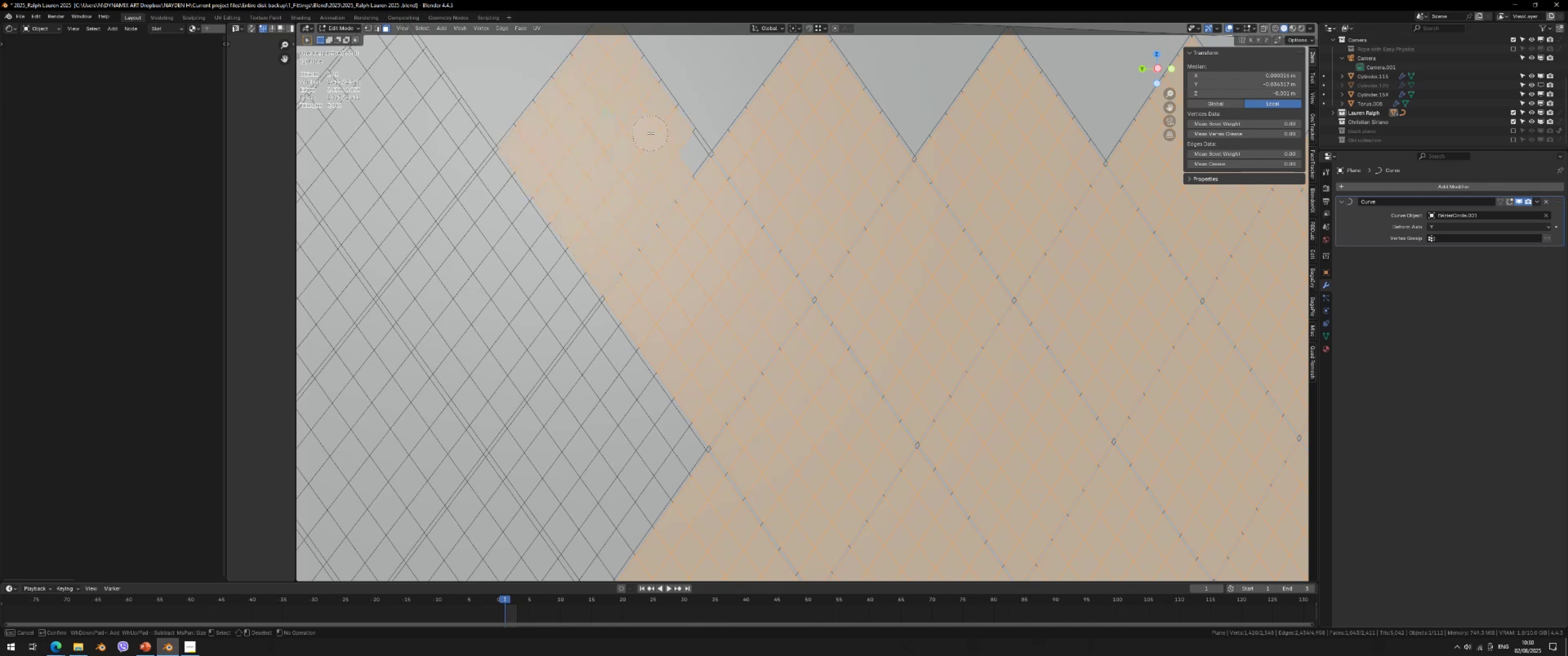 
left_click_drag(start_coordinate=[658, 137], to_coordinate=[665, 143])
 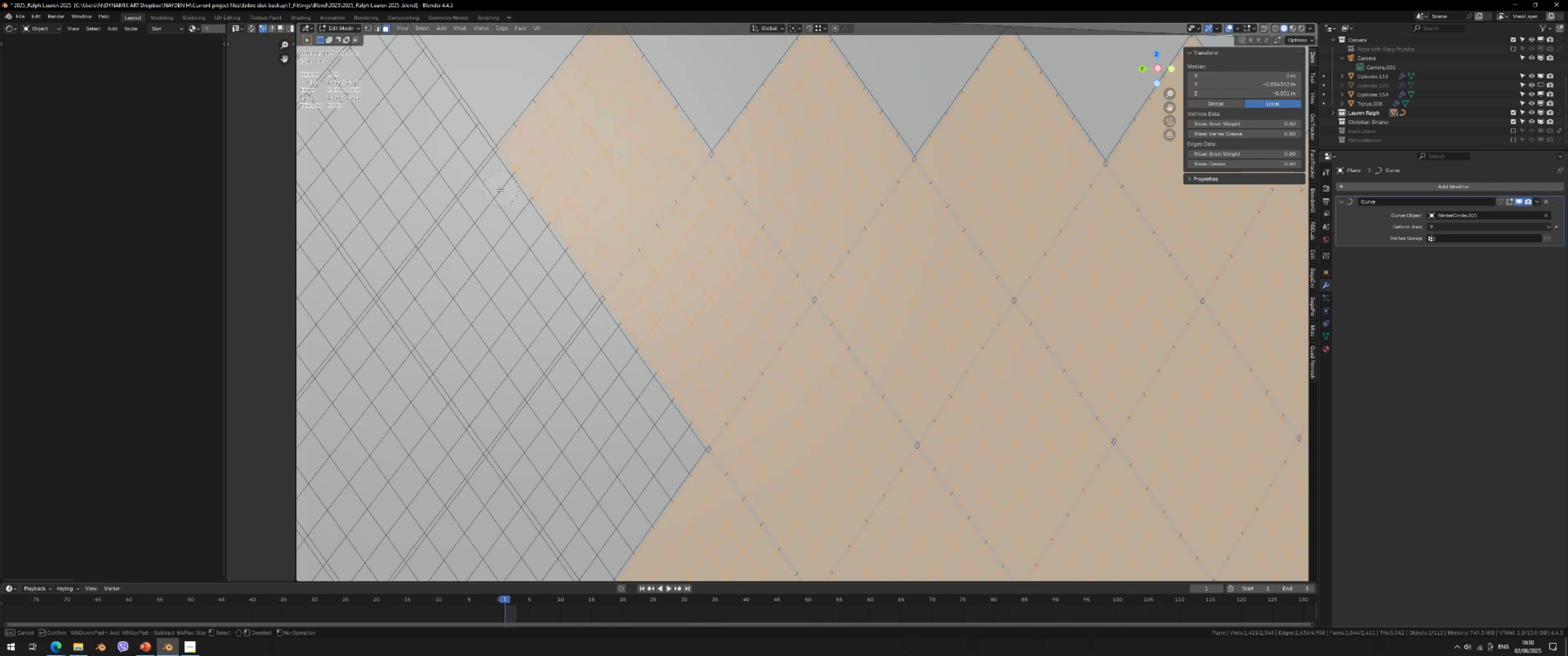 
left_click_drag(start_coordinate=[495, 200], to_coordinate=[553, 289])
 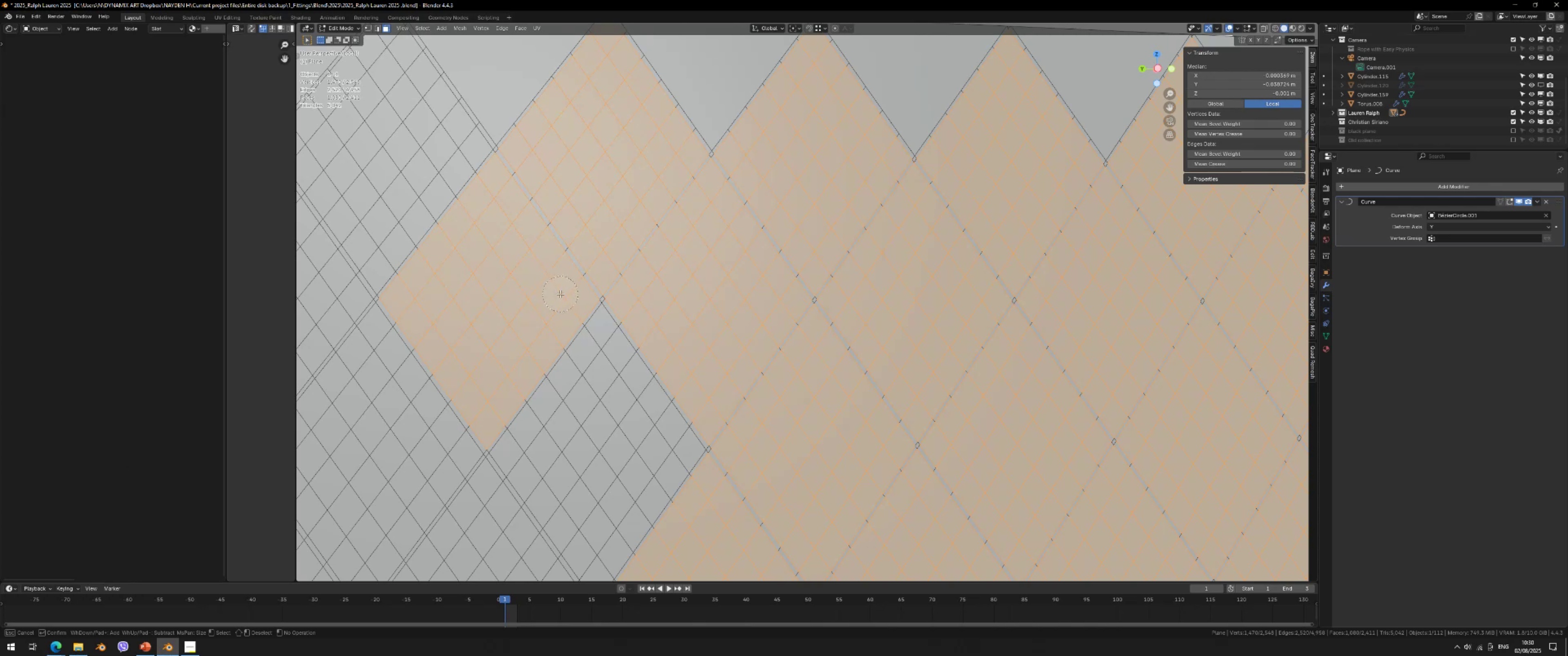 
key(Enter)
 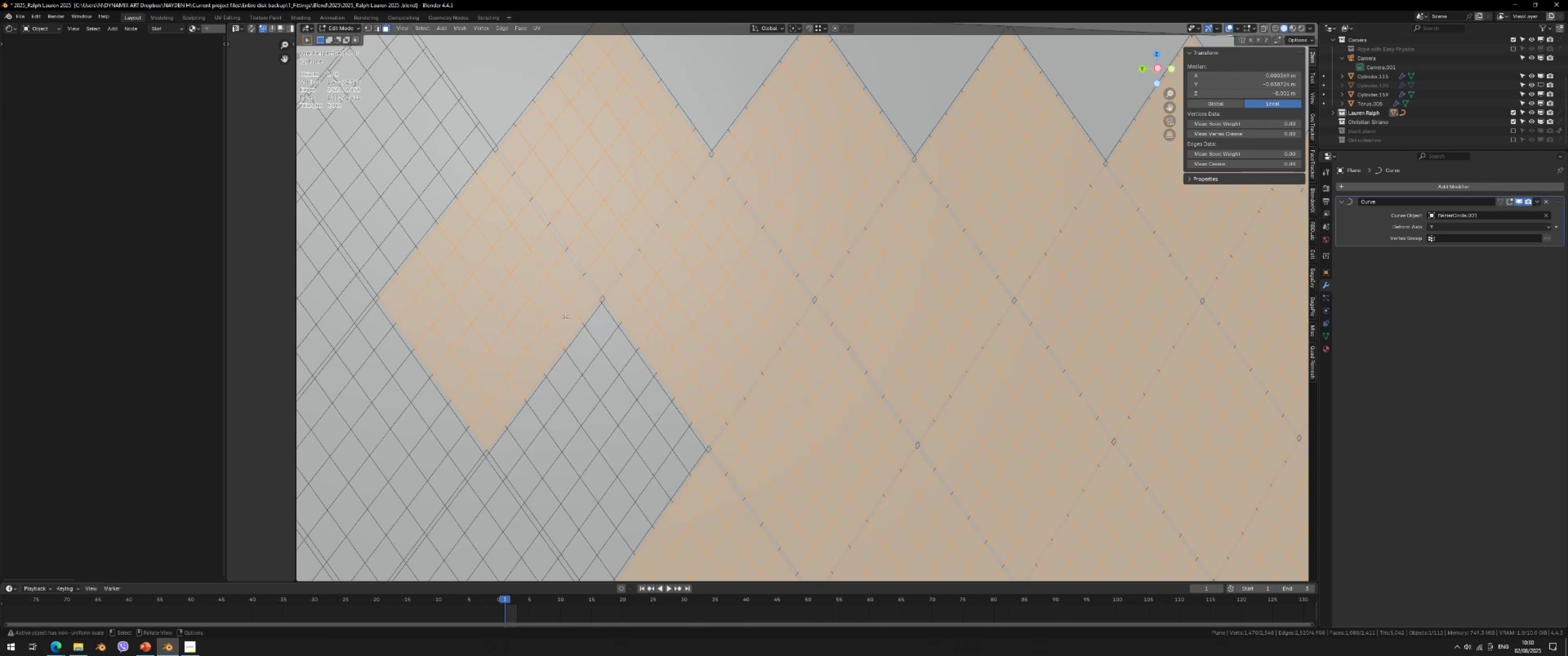 
hold_key(key=ShiftLeft, duration=0.4)
 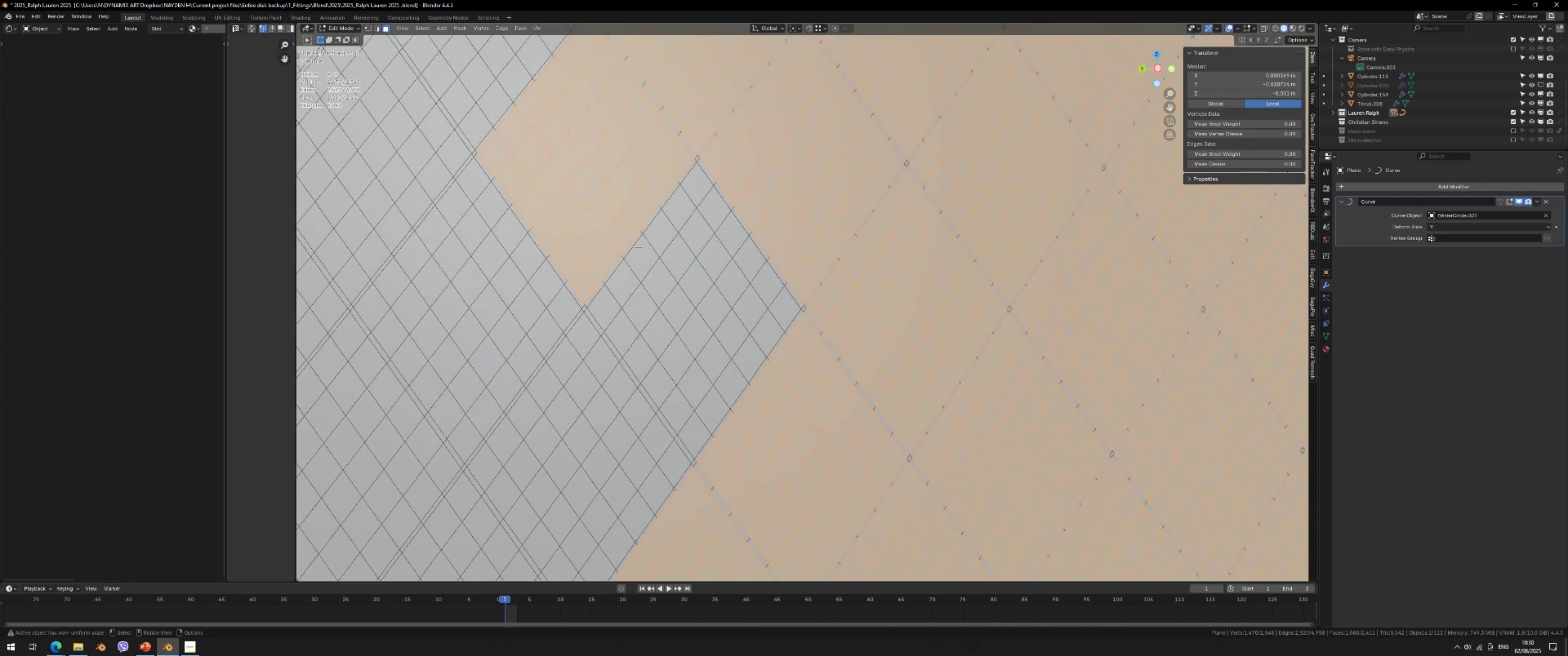 
key(C)
 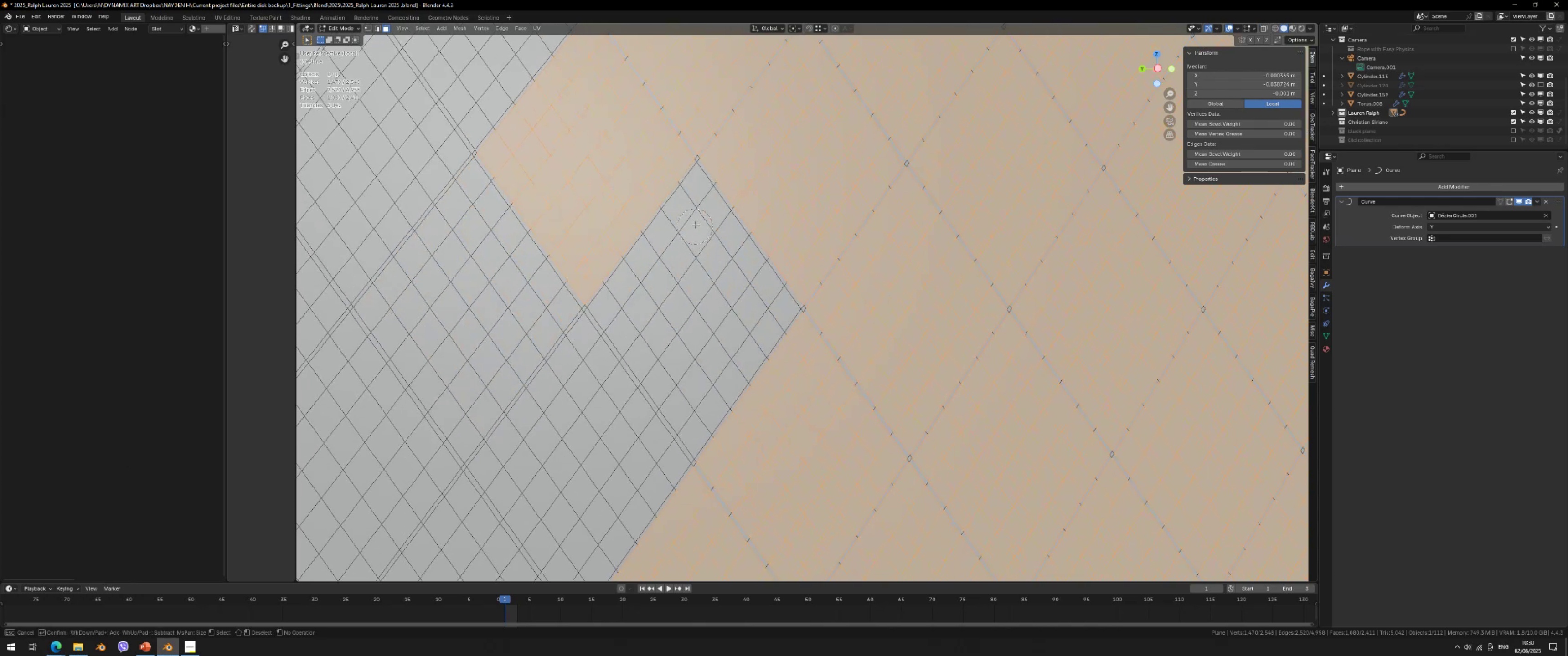 
left_click_drag(start_coordinate=[699, 213], to_coordinate=[758, 314])
 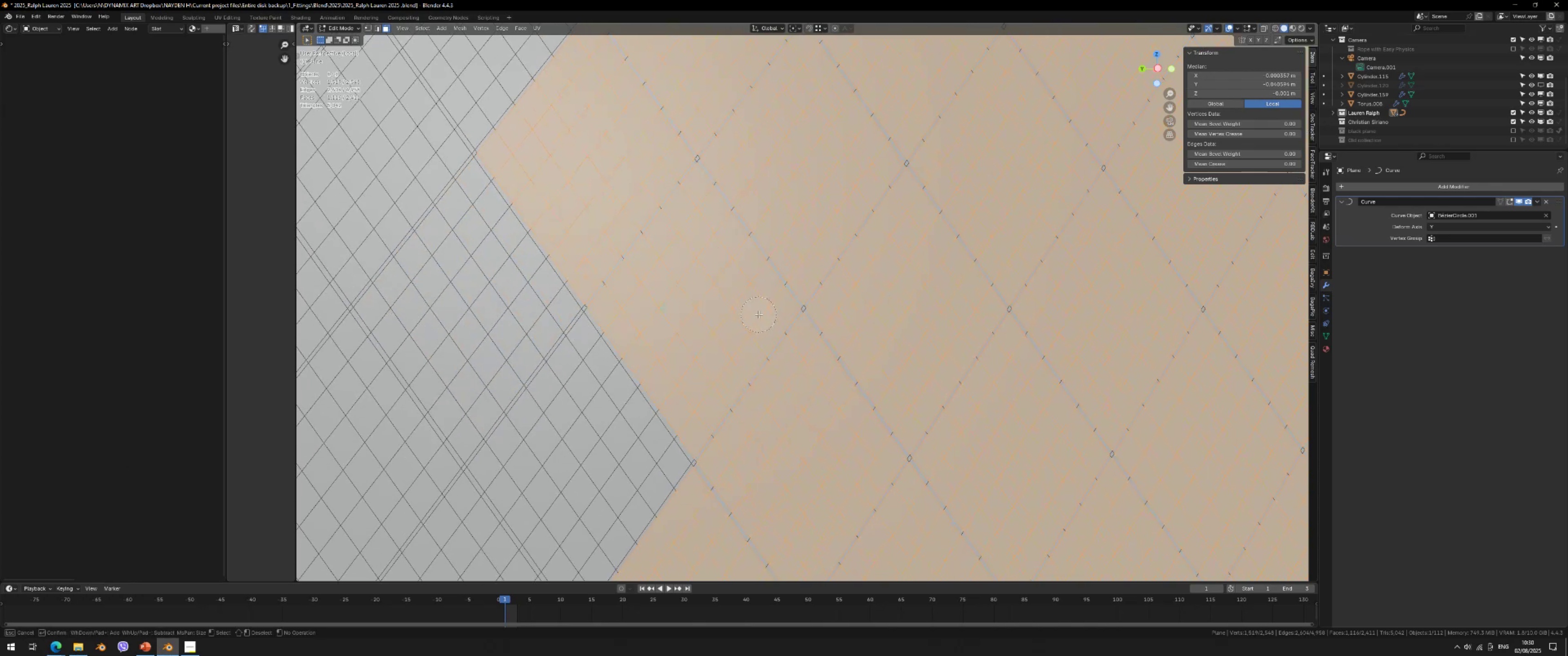 
key(Enter)
 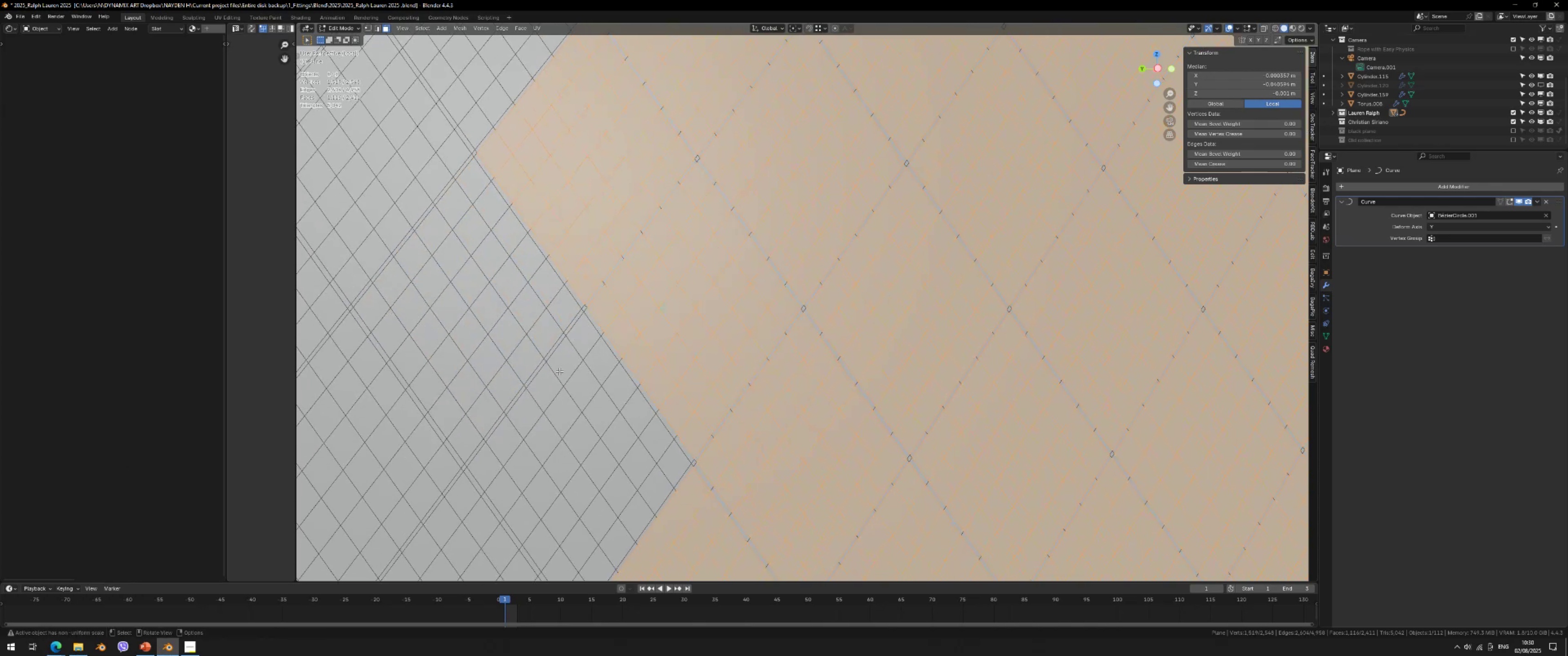 
hold_key(key=ShiftLeft, duration=0.51)
 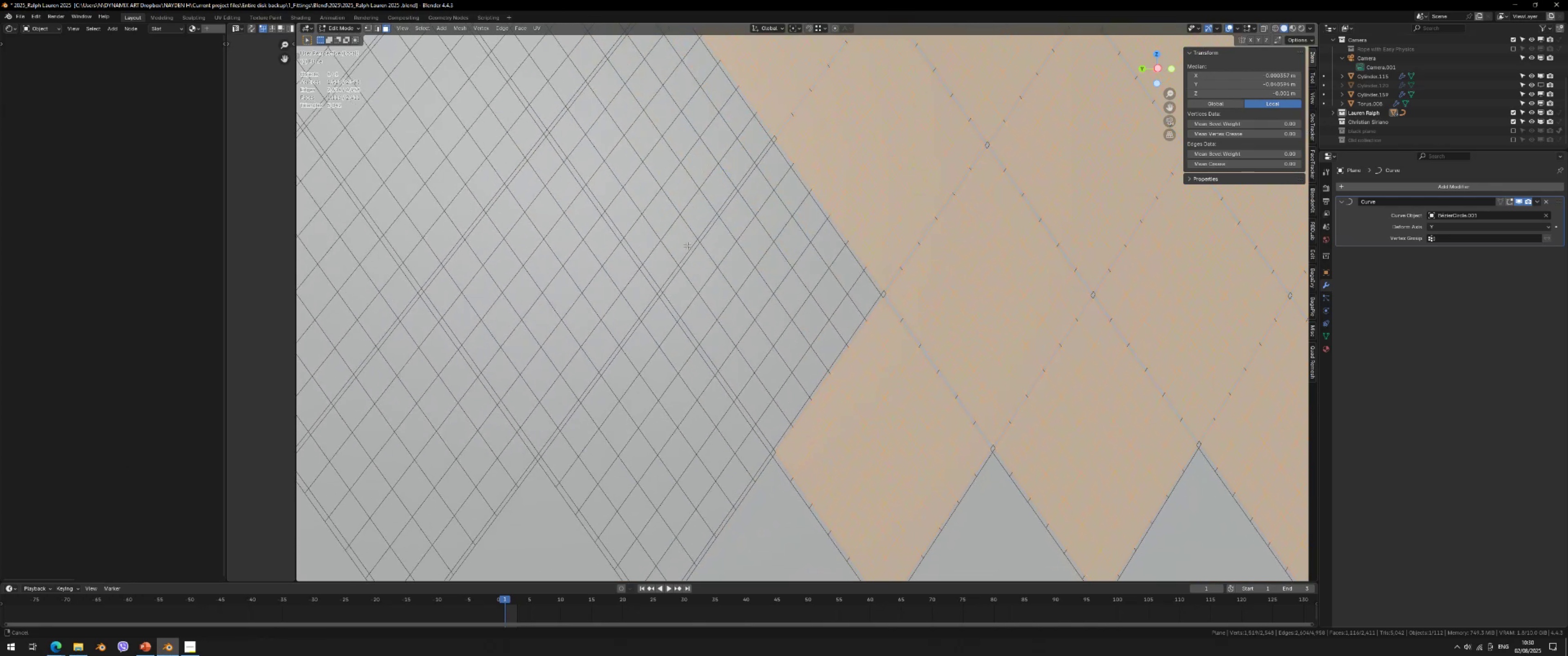 
scroll: coordinate [687, 246], scroll_direction: down, amount: 1.0
 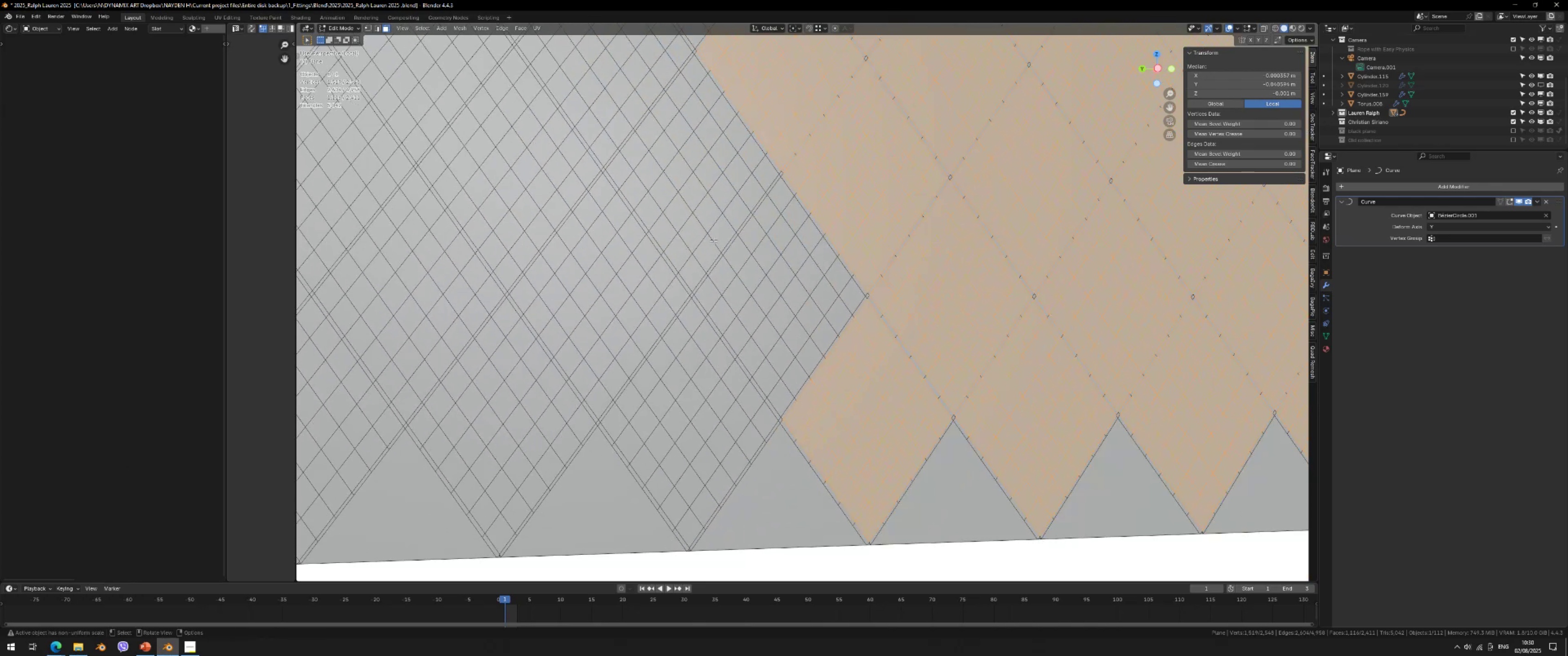 
key(C)
 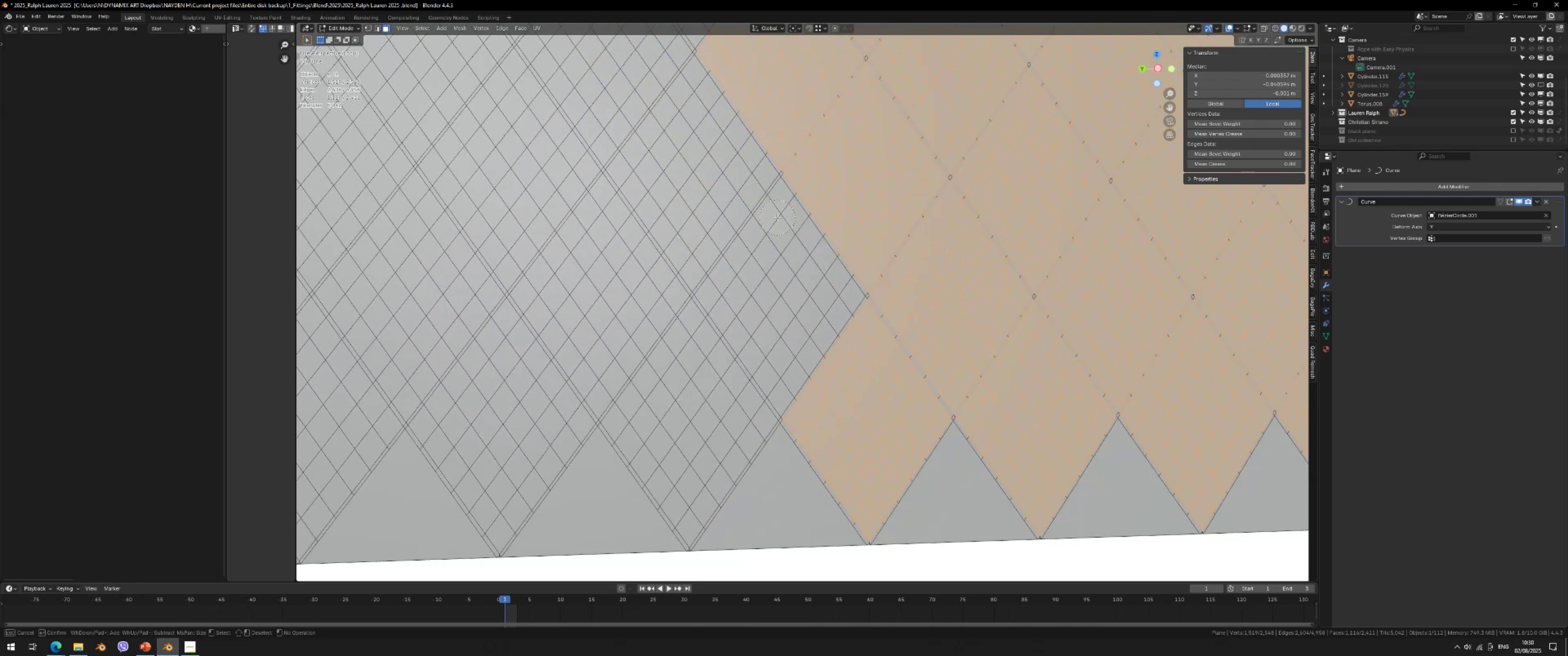 
left_click_drag(start_coordinate=[782, 220], to_coordinate=[736, 282])
 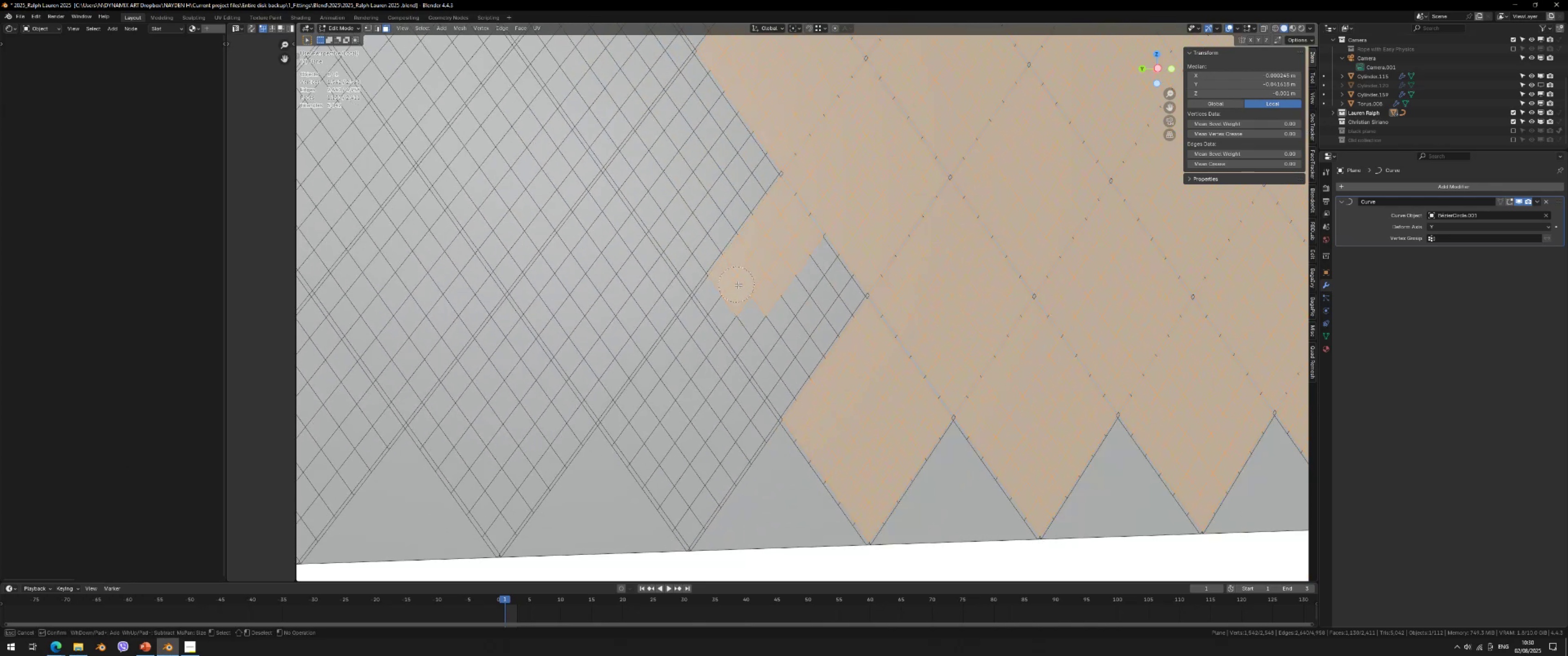 
scroll: coordinate [740, 286], scroll_direction: up, amount: 2.0
 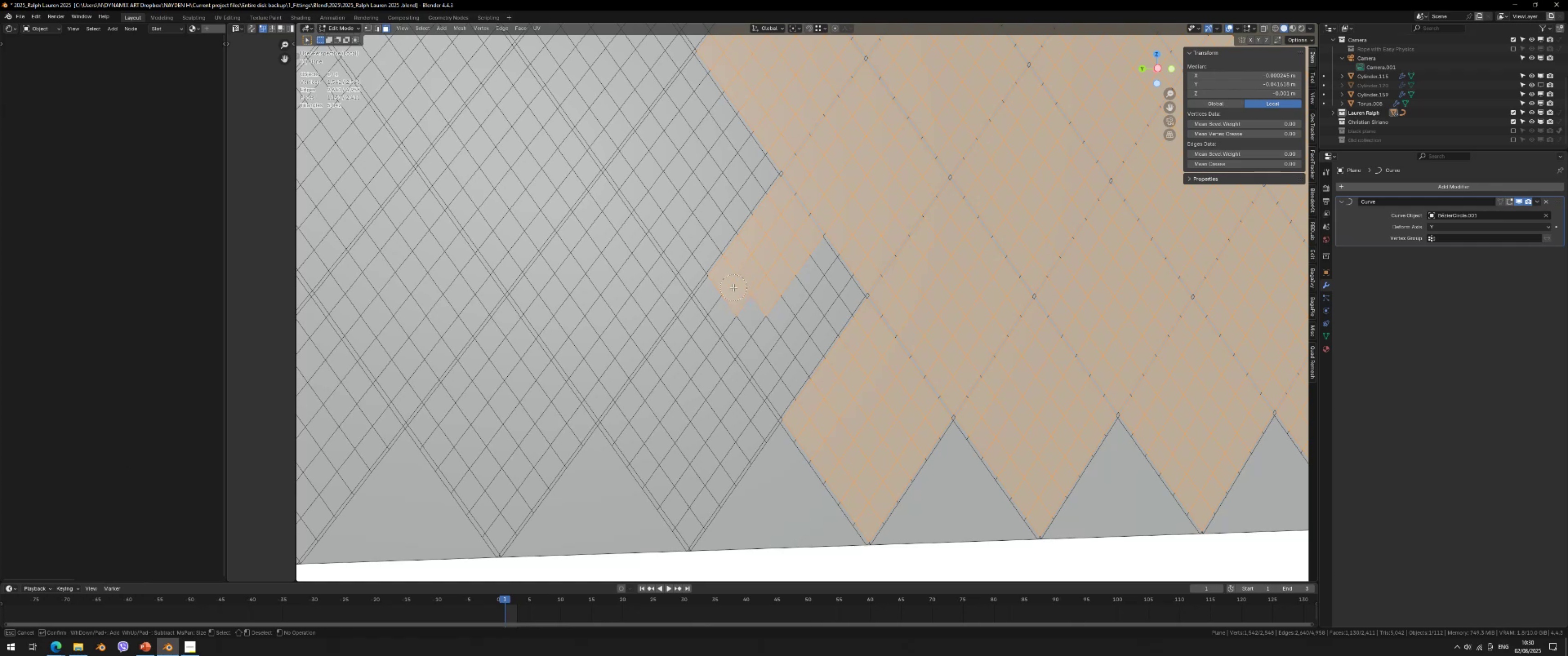 
left_click_drag(start_coordinate=[732, 288], to_coordinate=[820, 276])
 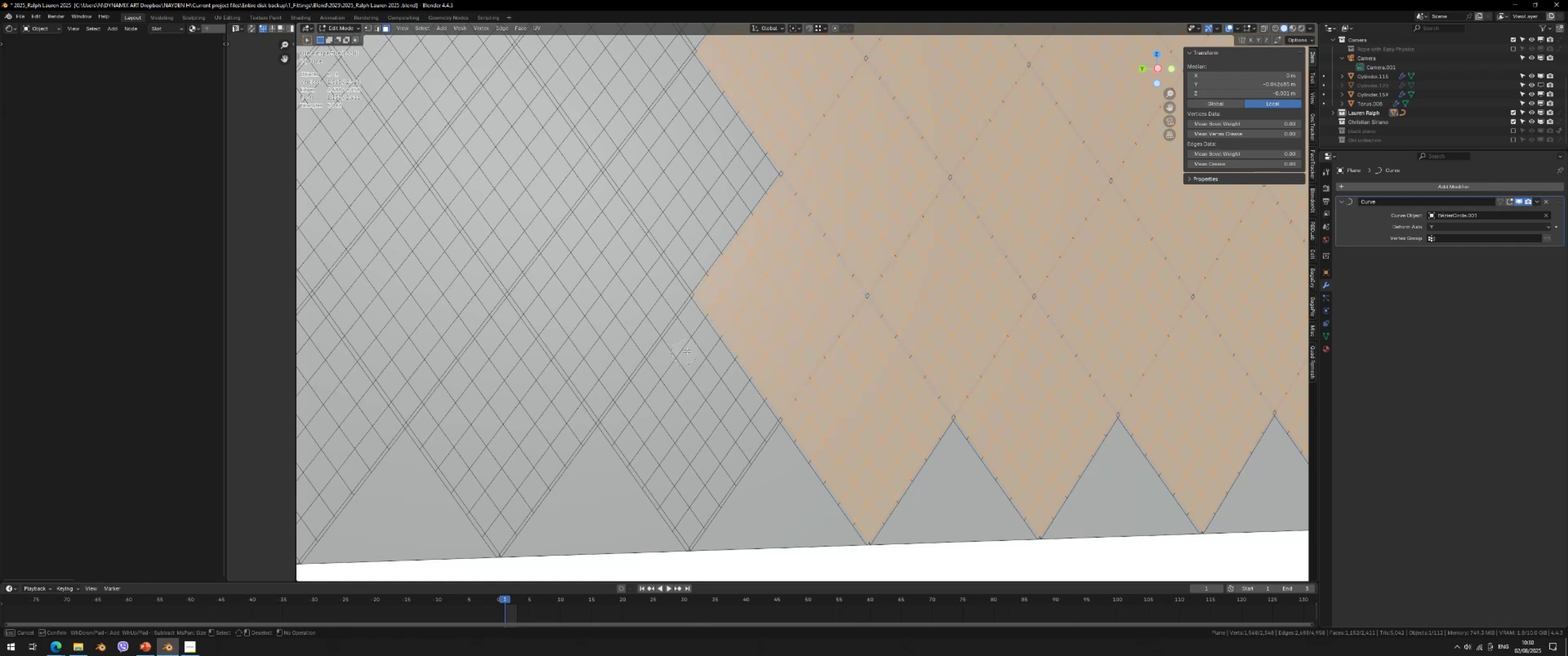 
left_click_drag(start_coordinate=[695, 345], to_coordinate=[699, 423])
 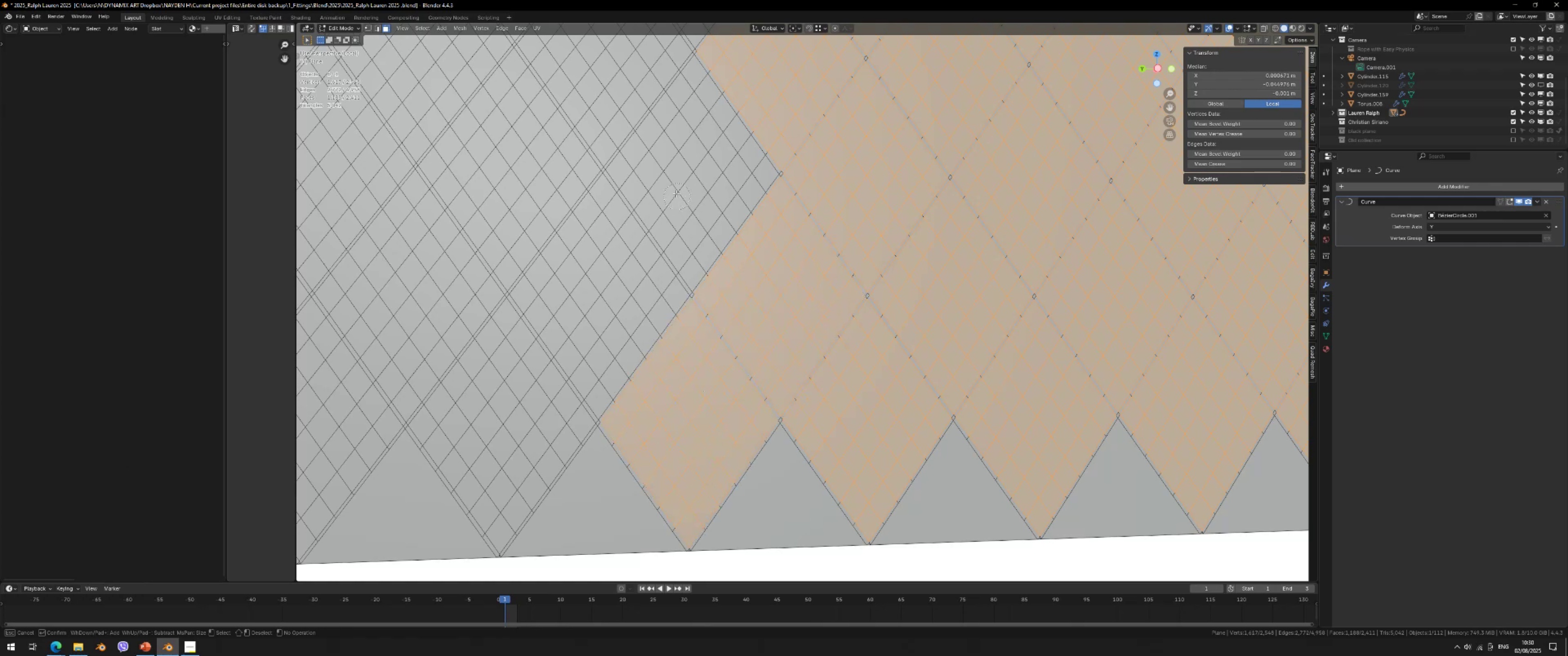 
left_click_drag(start_coordinate=[679, 168], to_coordinate=[642, 171])
 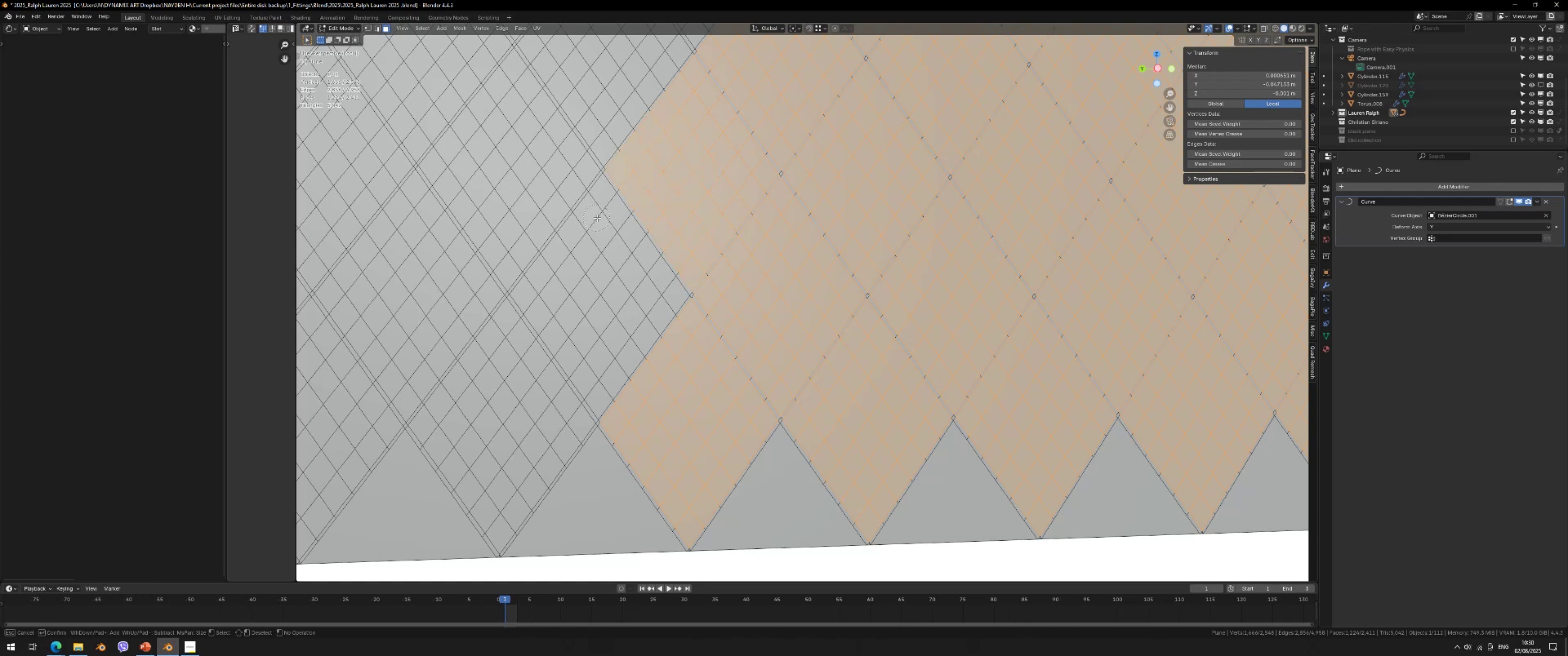 
left_click_drag(start_coordinate=[602, 212], to_coordinate=[603, 289])
 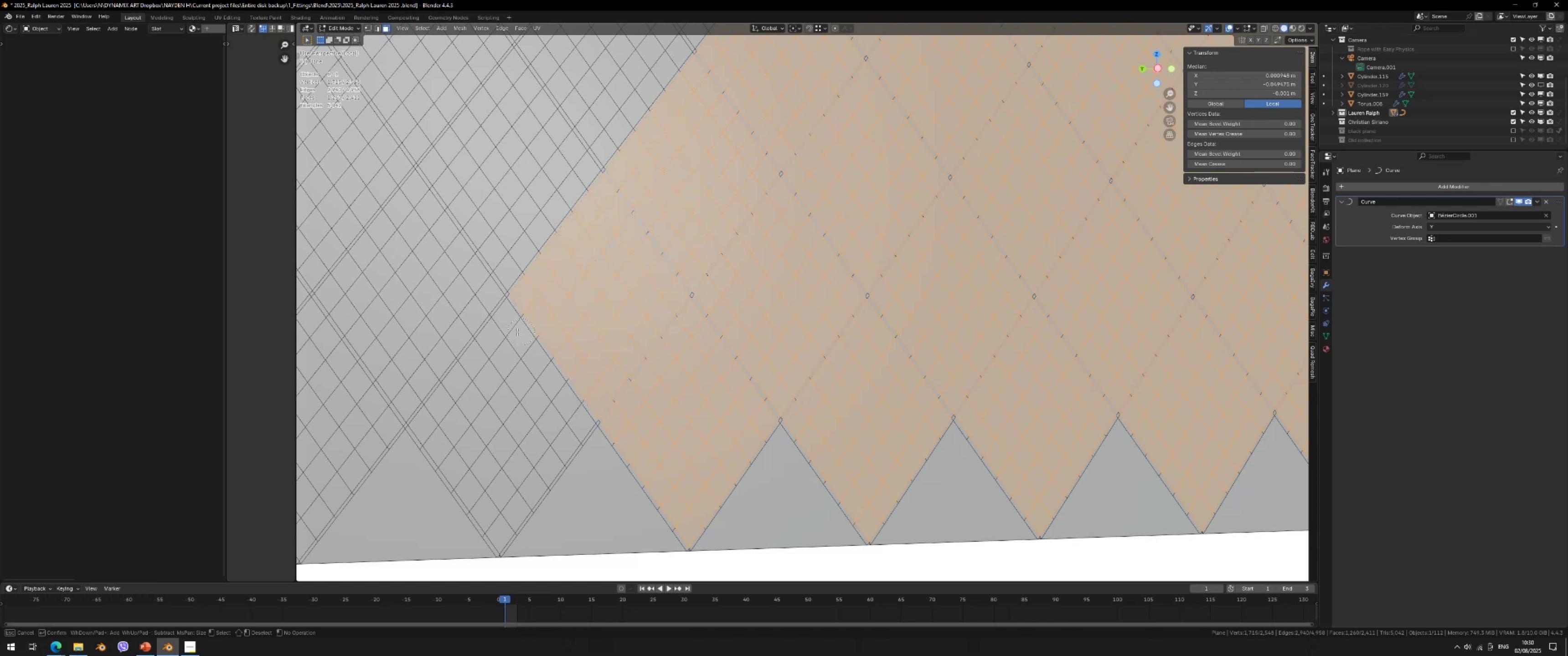 
scroll: coordinate [511, 334], scroll_direction: up, amount: 1.0
 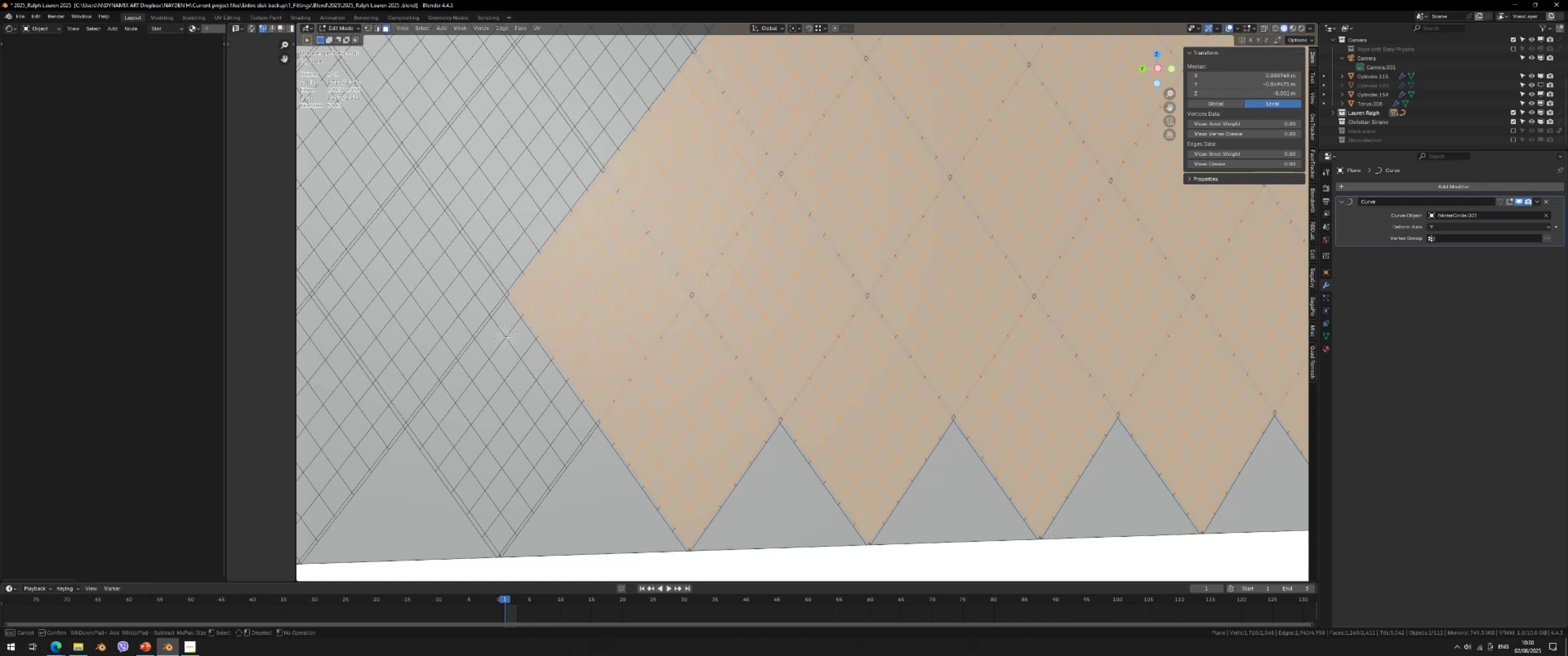 
left_click_drag(start_coordinate=[505, 331], to_coordinate=[507, 422])
 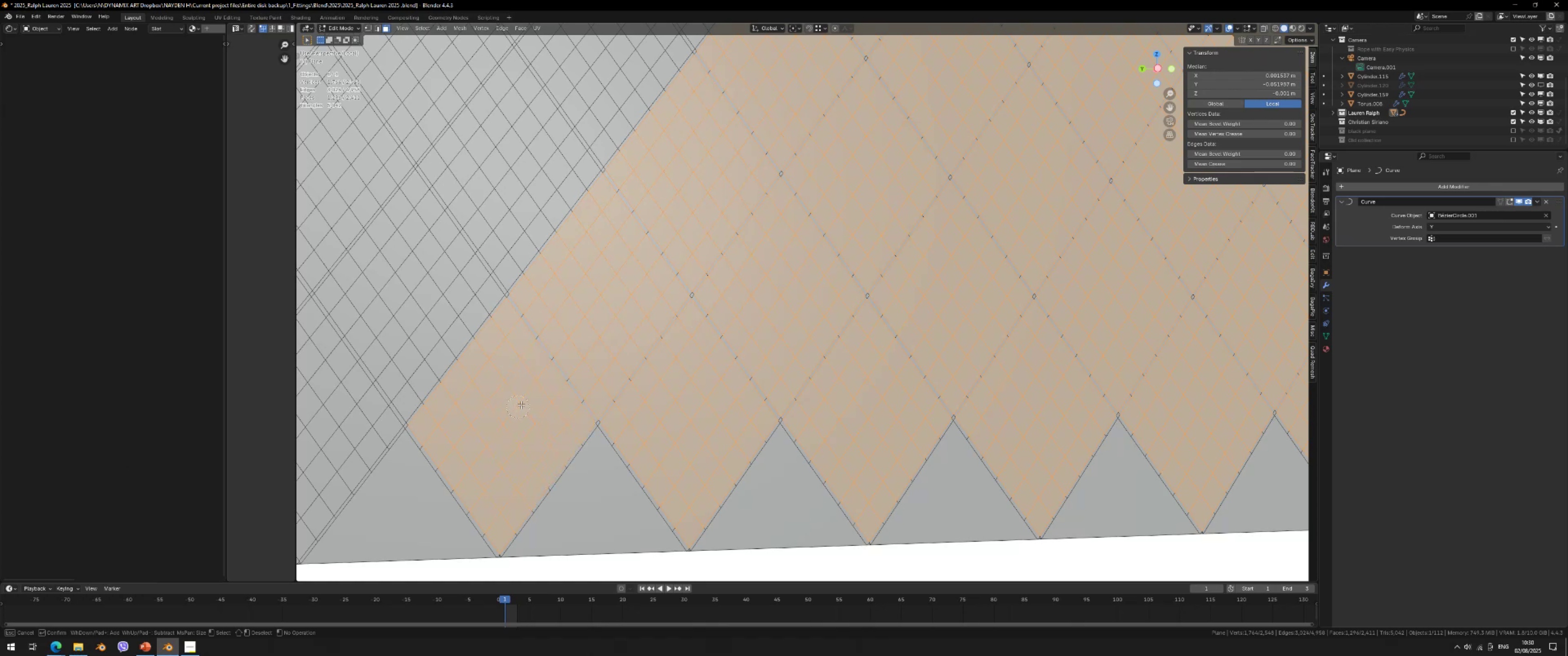 
key(Enter)
 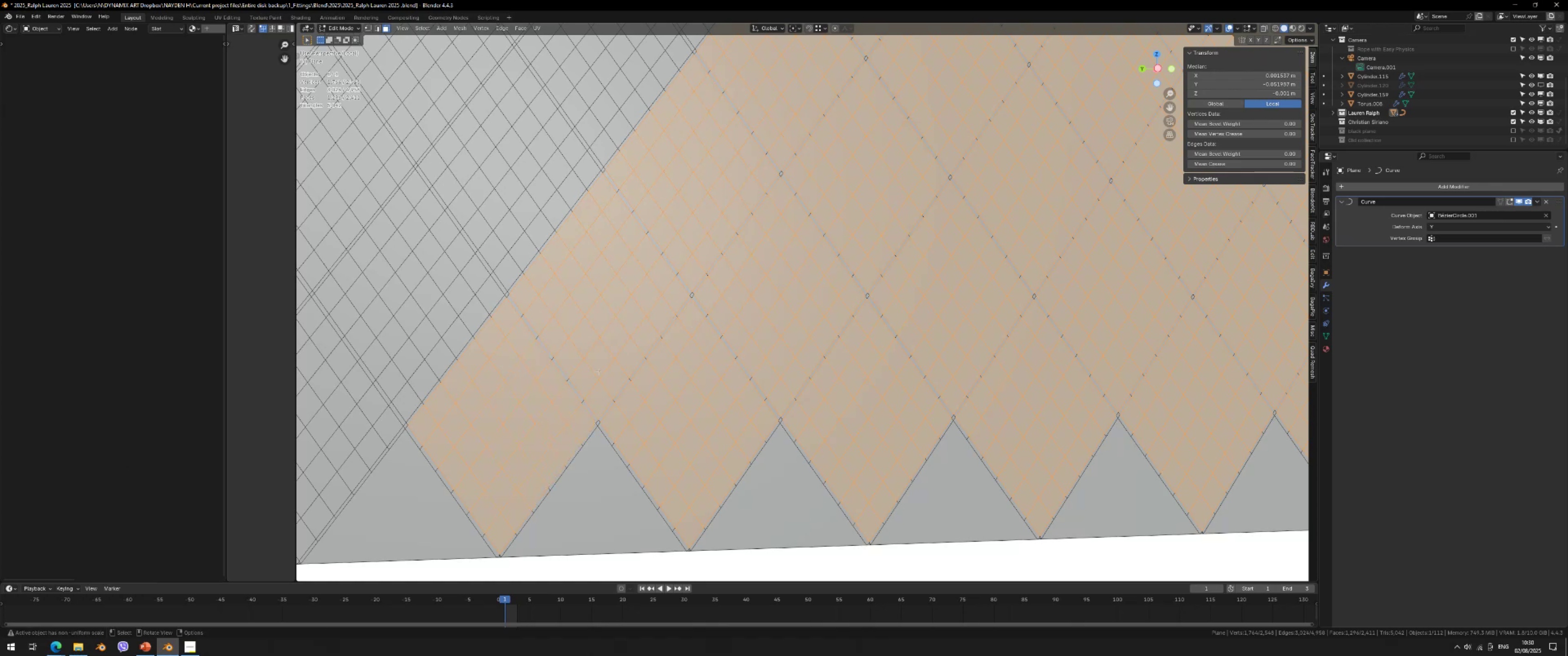 
scroll: coordinate [612, 369], scroll_direction: none, amount: 0.0
 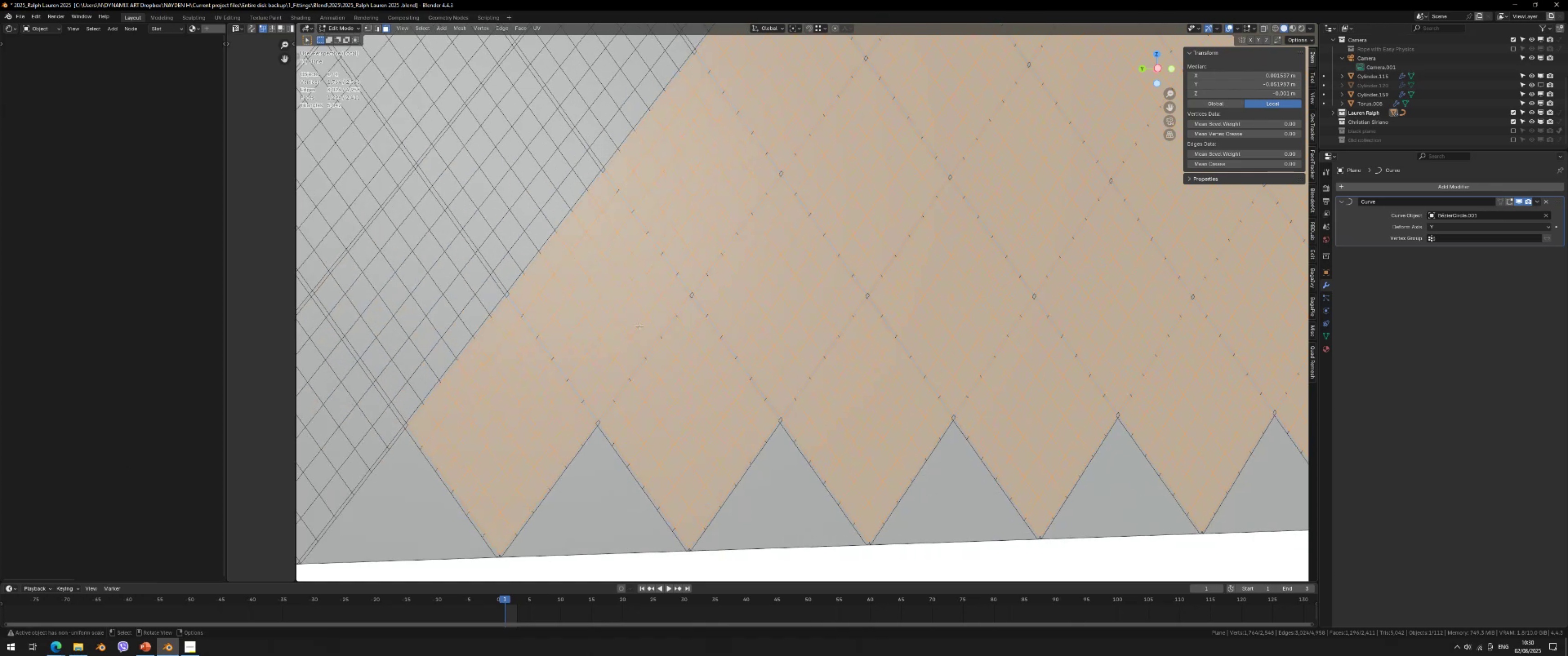 
hold_key(key=ShiftLeft, duration=0.63)
 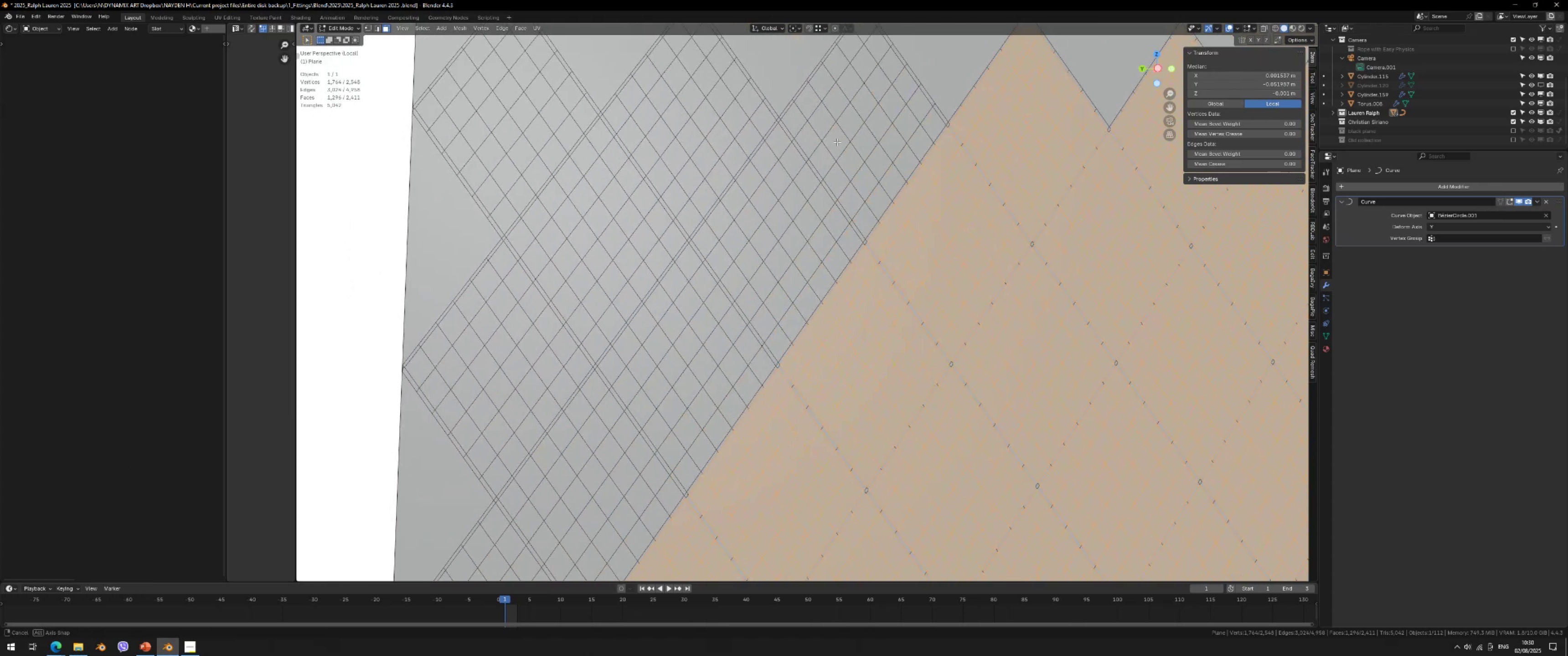 
key(Shift+ShiftLeft)
 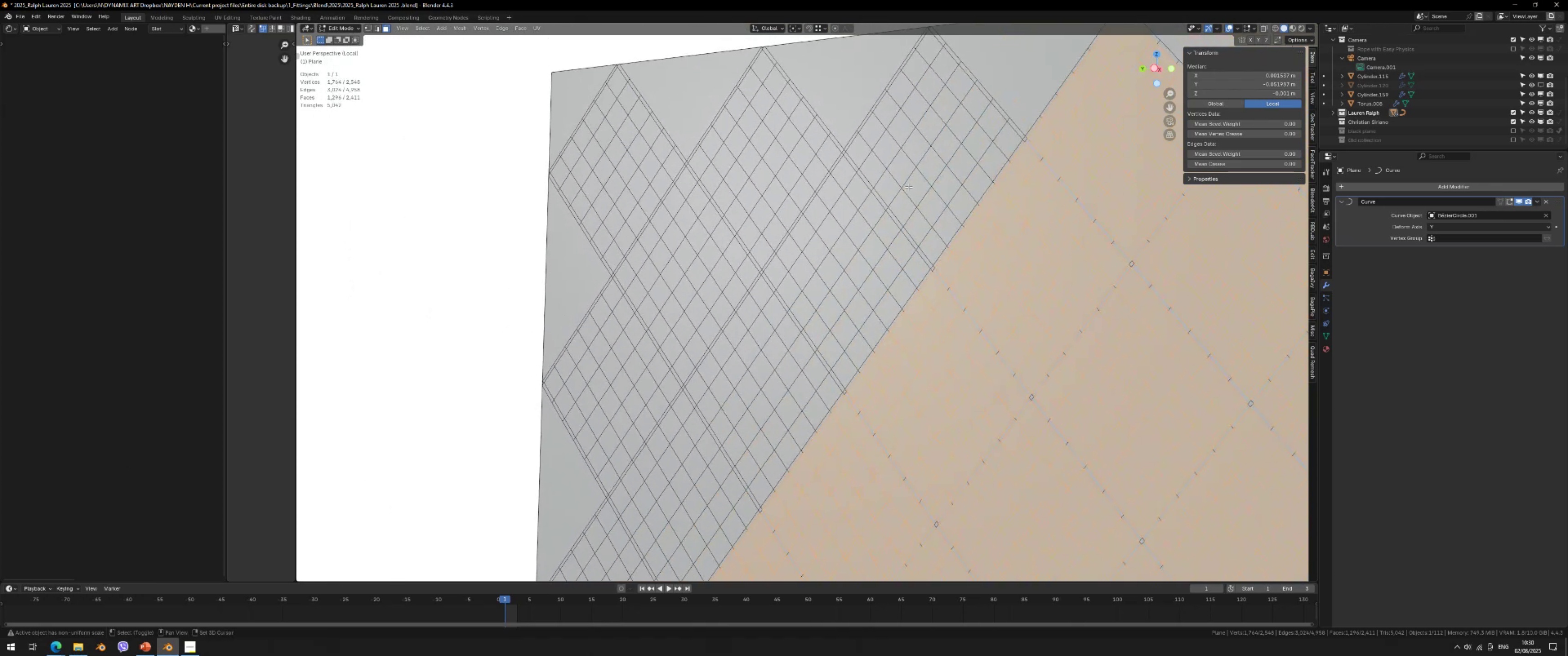 
scroll: coordinate [908, 187], scroll_direction: down, amount: 1.0
 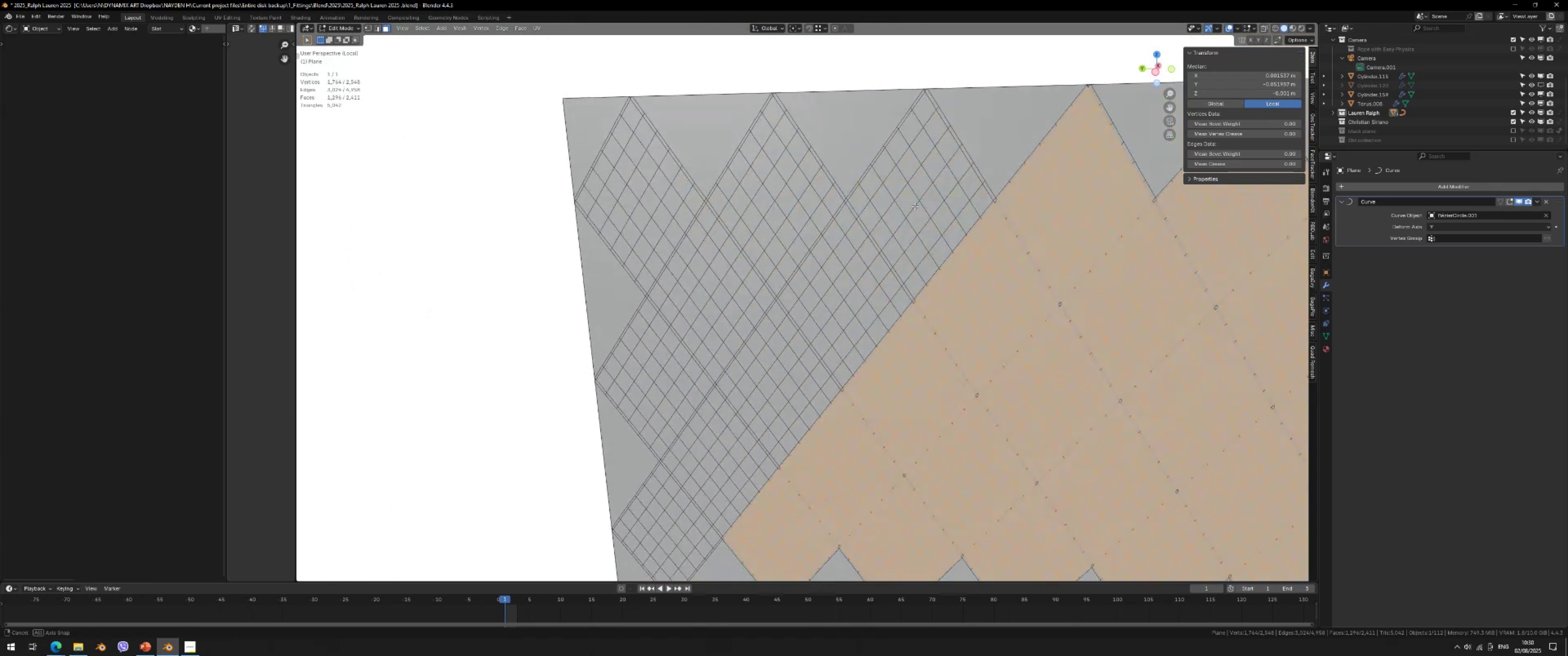 
key(Shift+ShiftLeft)
 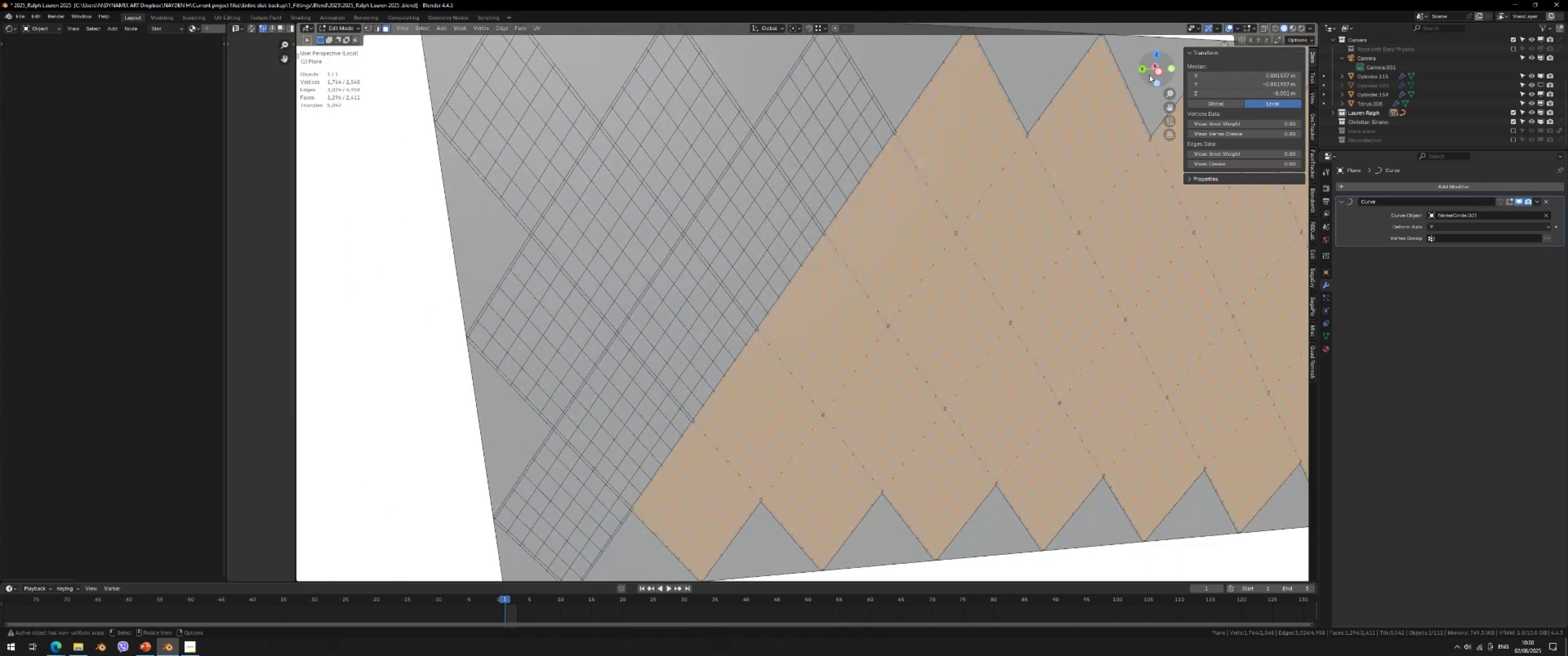 
left_click([1159, 74])
 